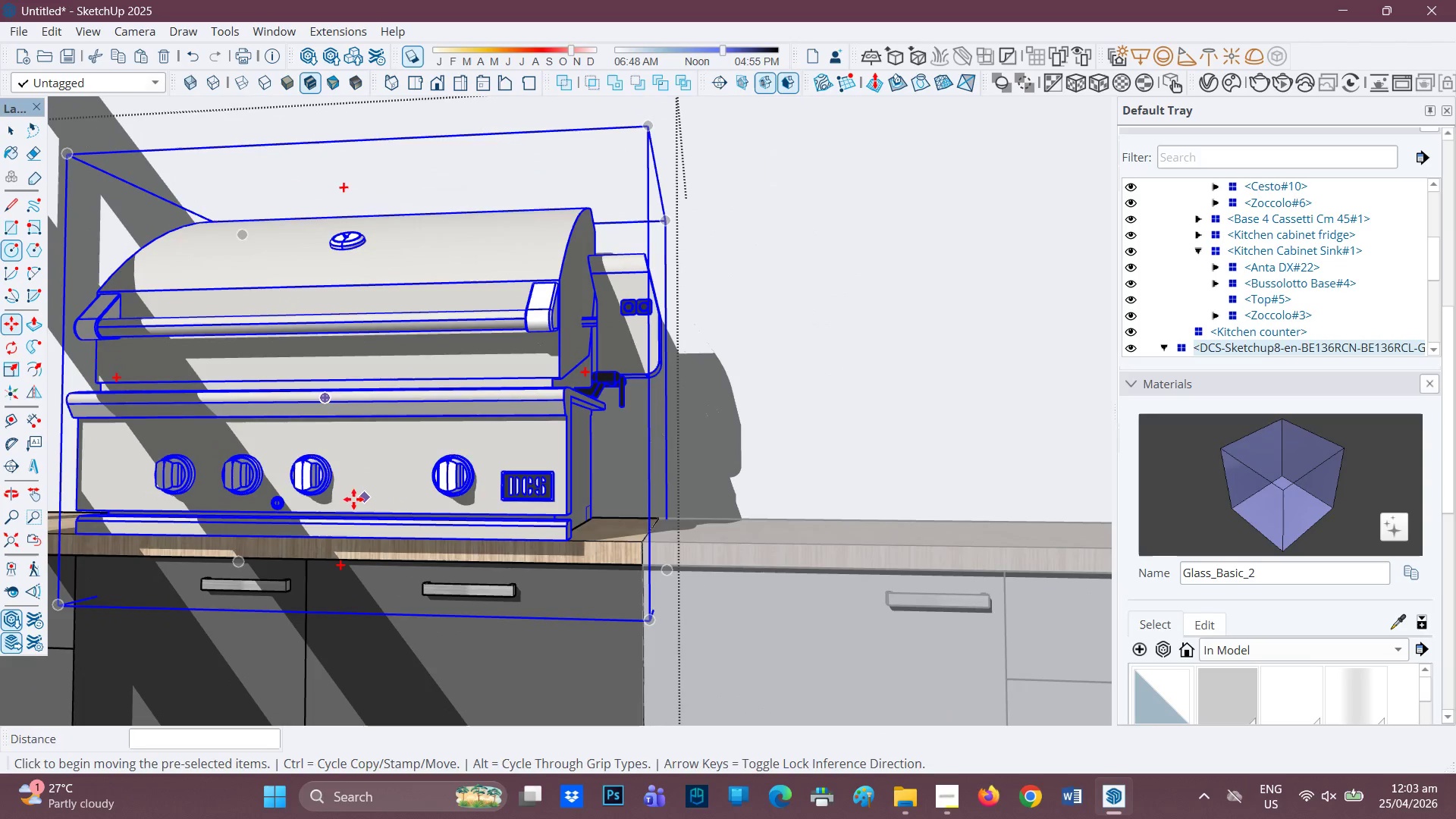 
key(H)
 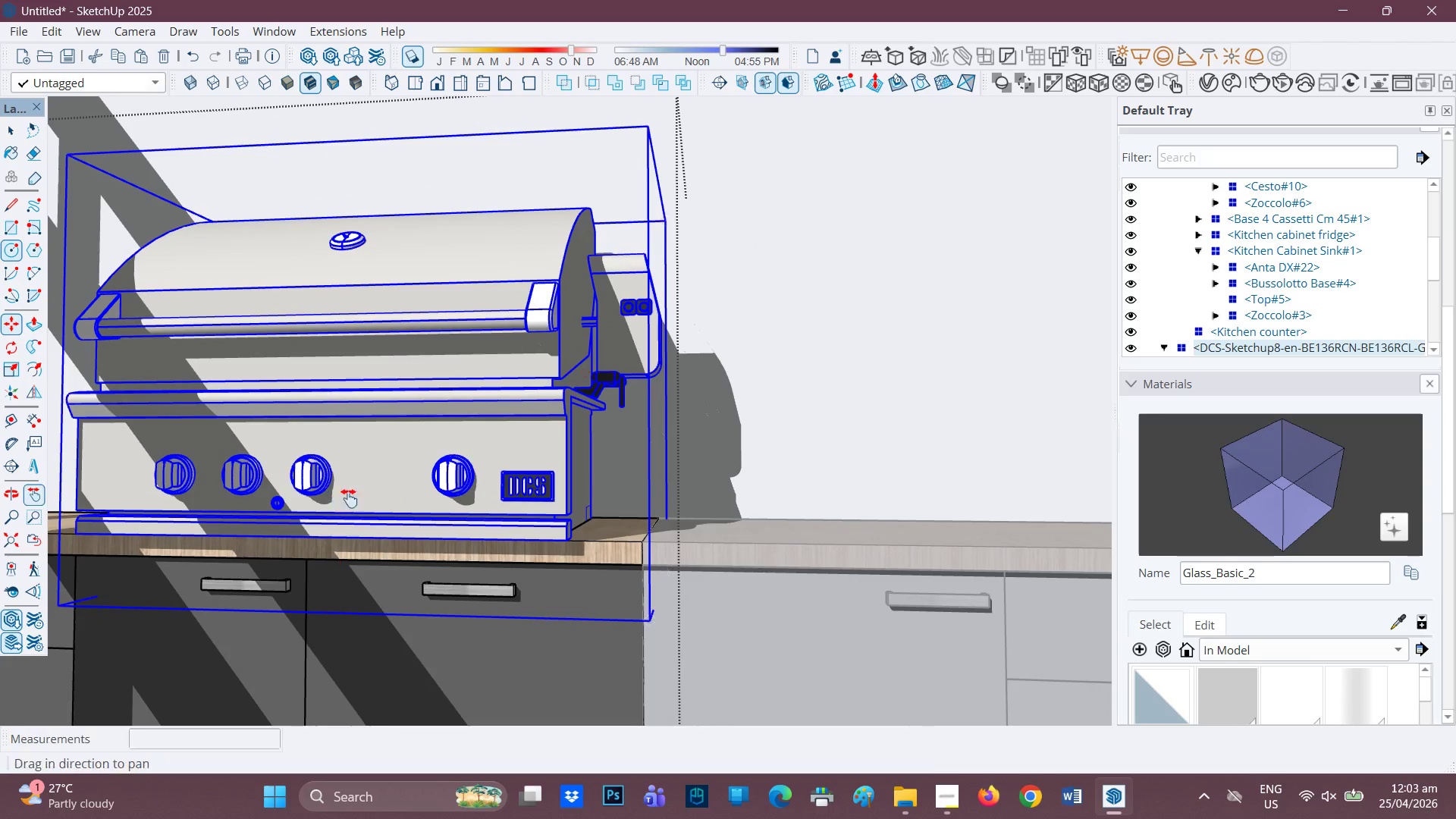 
left_click_drag(start_coordinate=[338, 501], to_coordinate=[613, 473])
 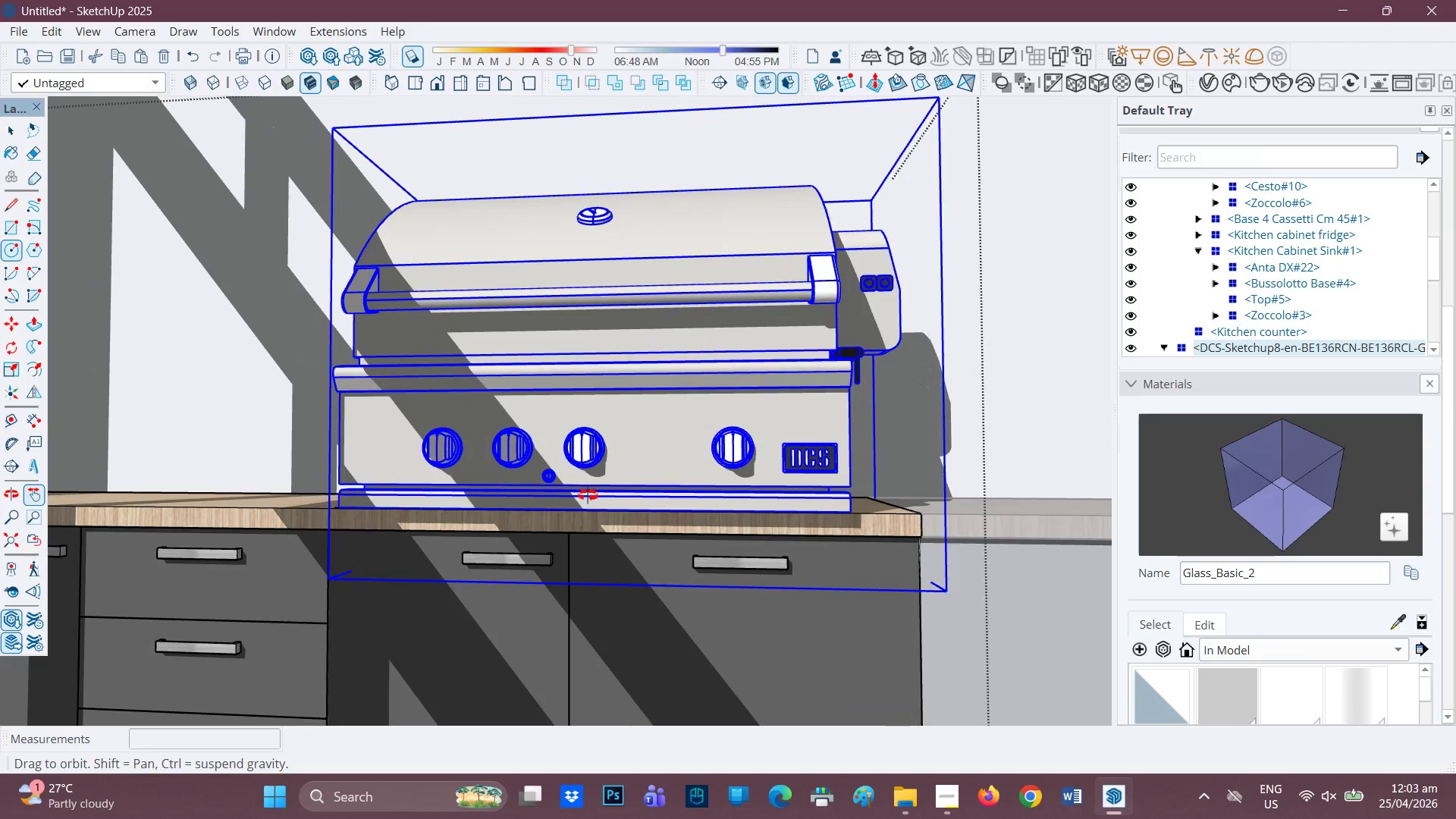 
scroll: coordinate [611, 477], scroll_direction: down, amount: 14.0
 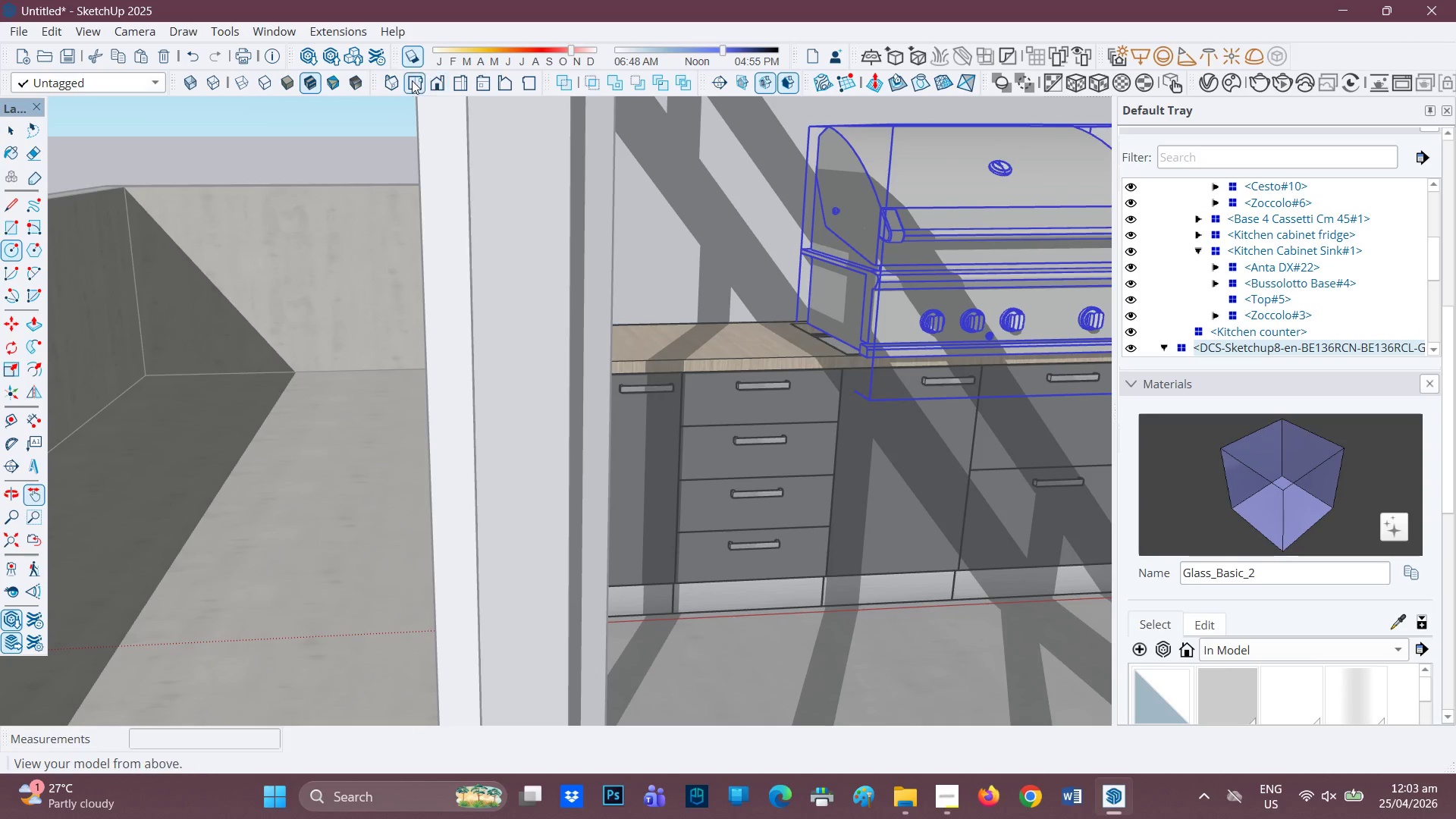 
left_click([431, 85])
 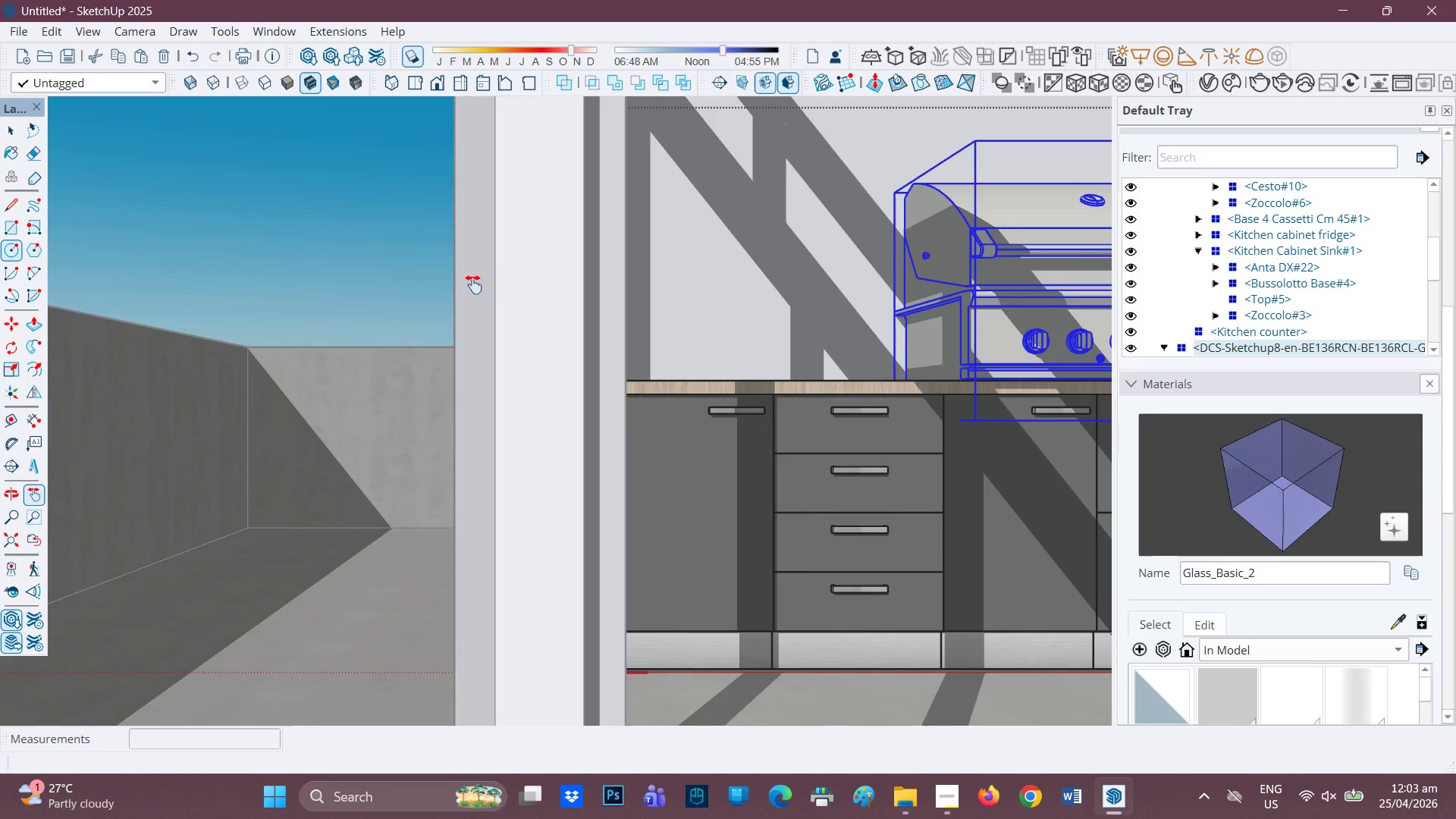 
scroll: coordinate [522, 242], scroll_direction: down, amount: 5.0
 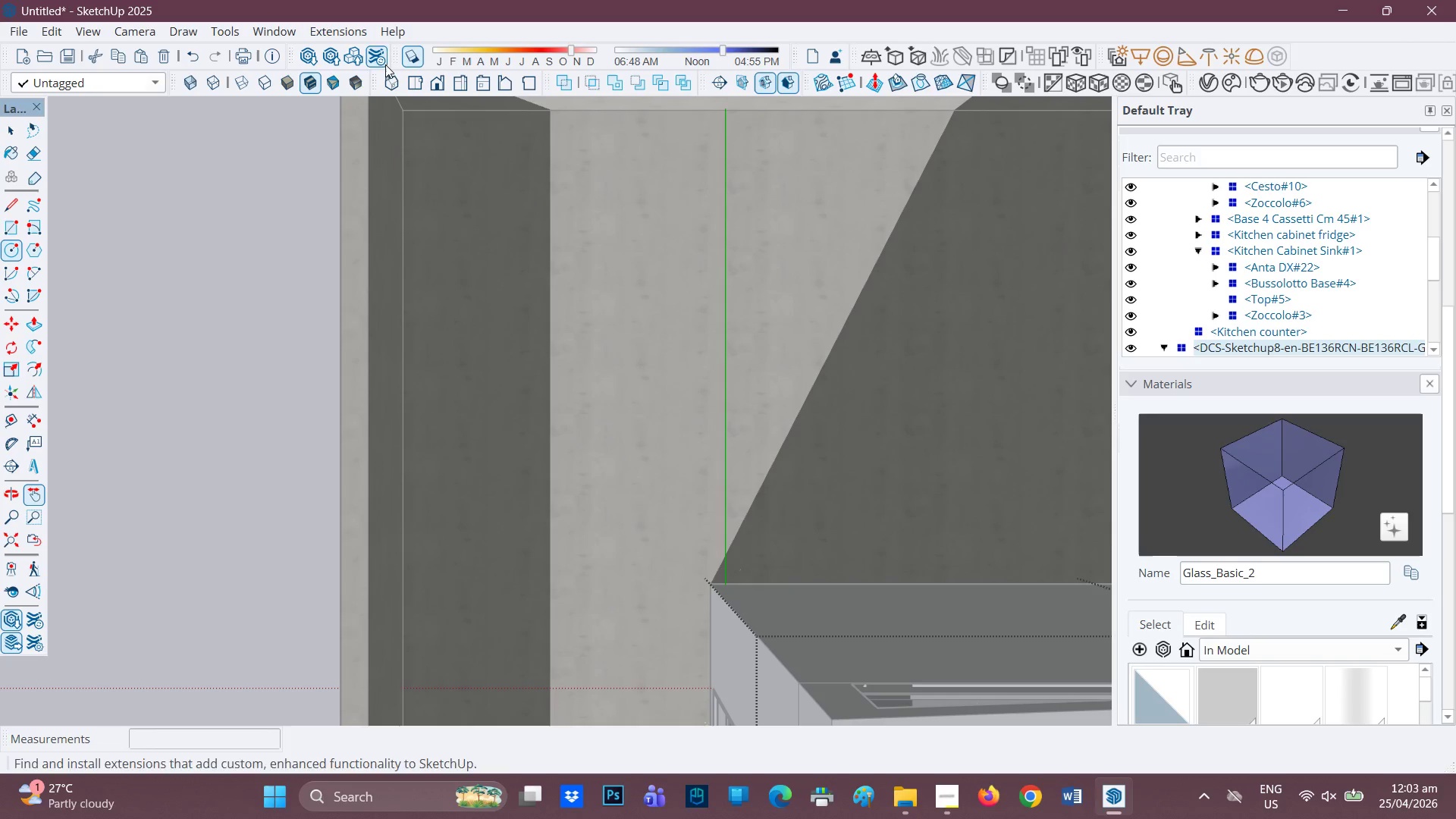 
left_click([386, 75])
 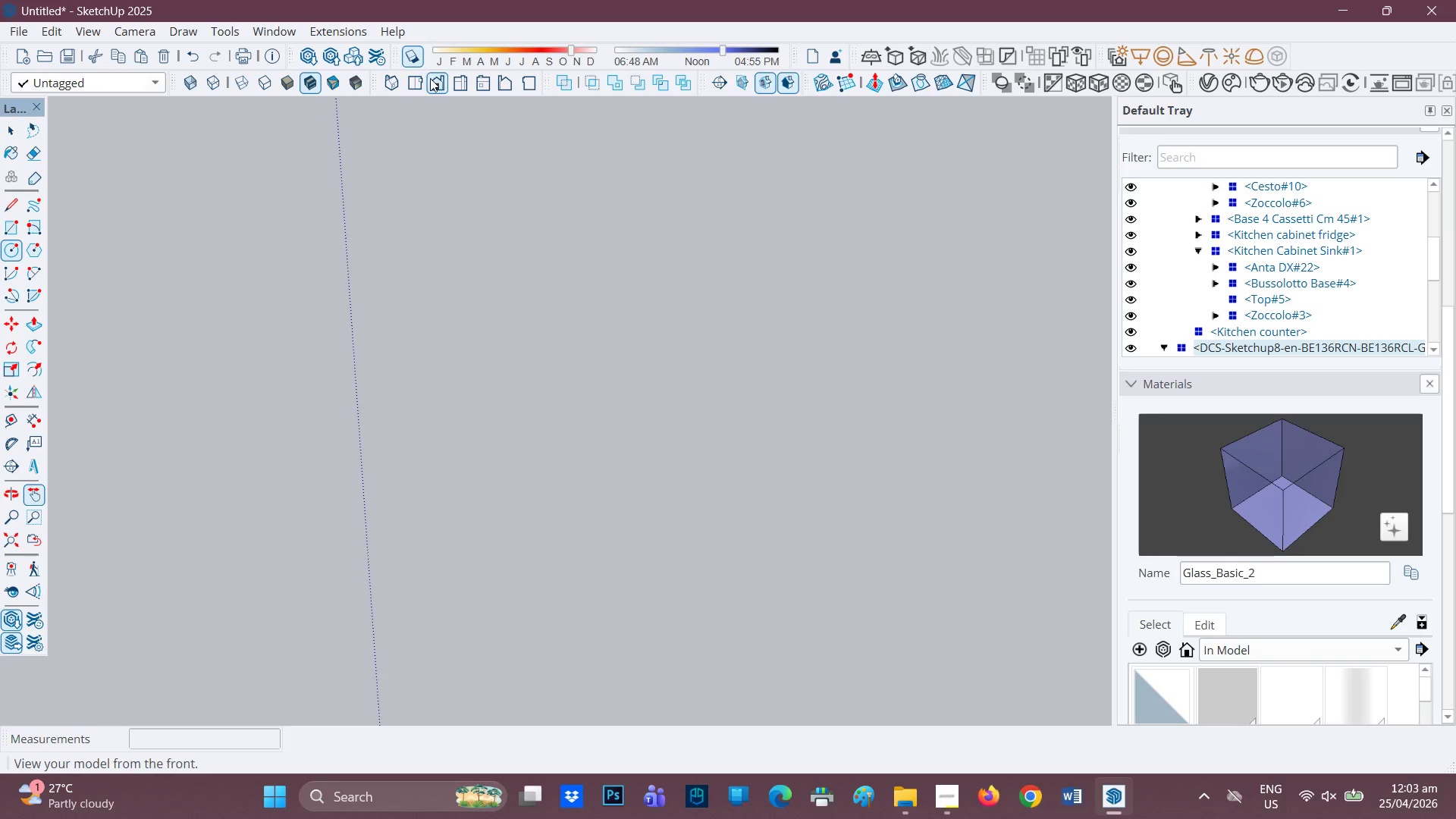 
left_click([416, 86])
 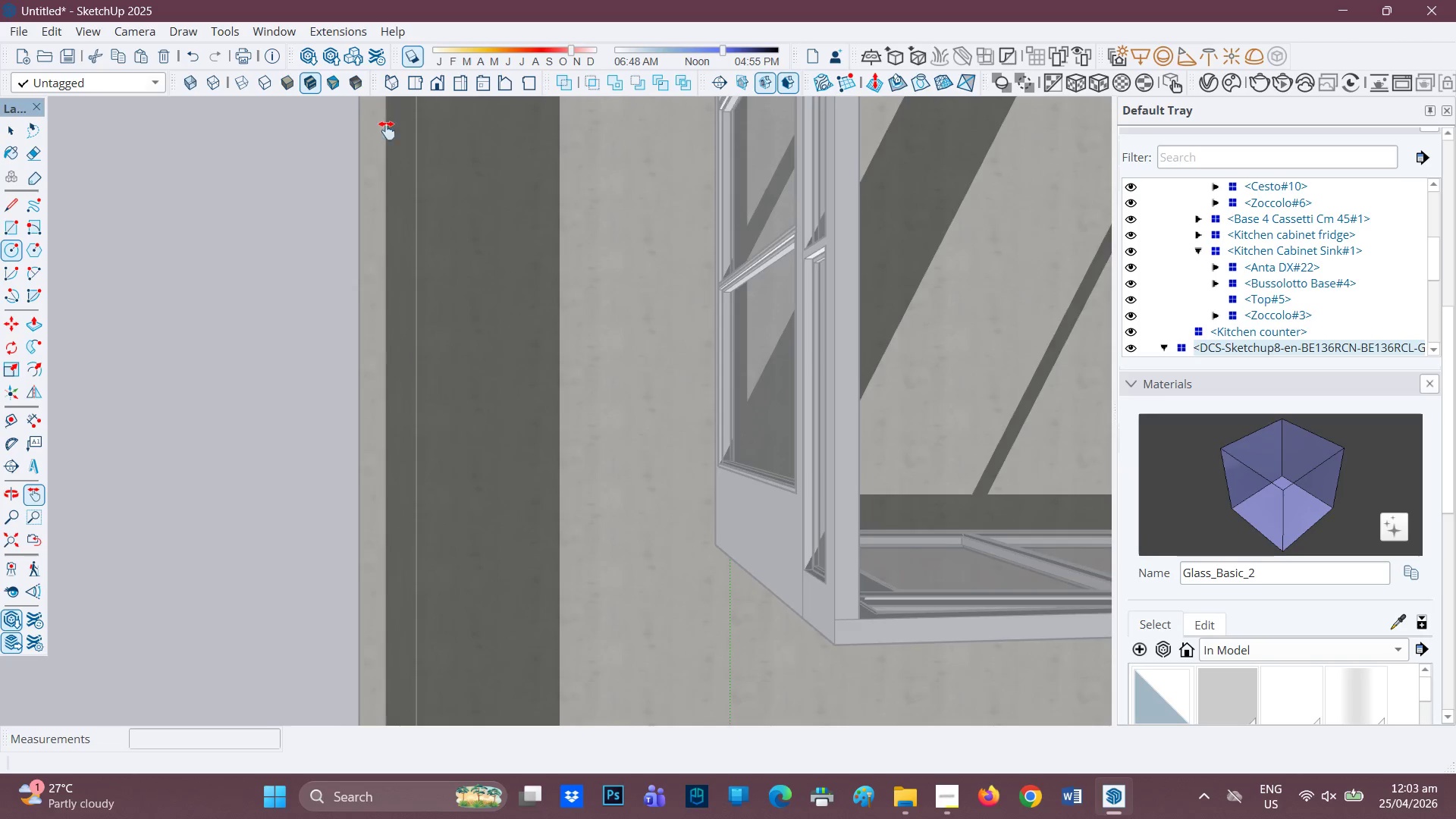 
scroll: coordinate [673, 331], scroll_direction: down, amount: 11.0
 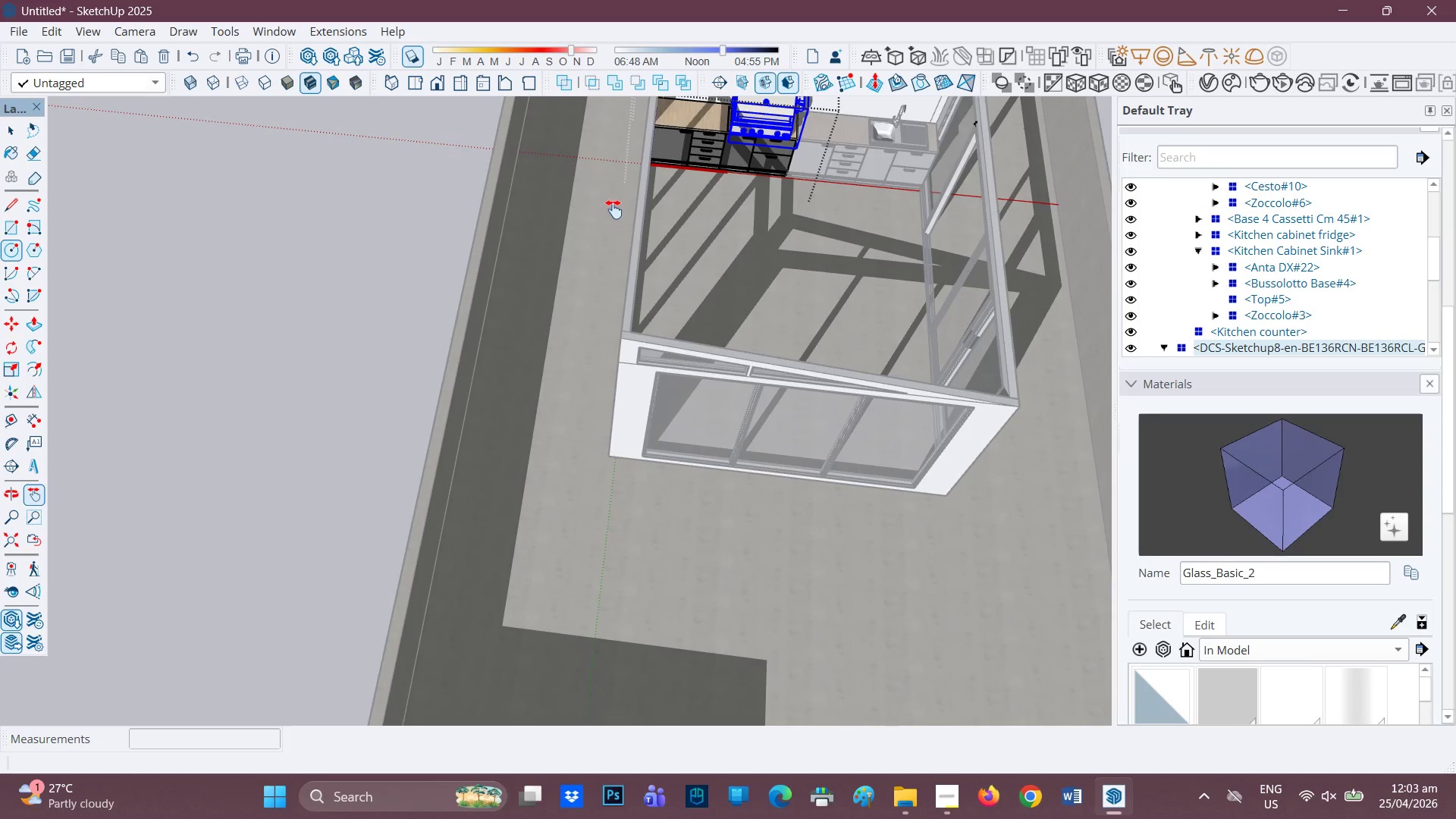 
key(H)
 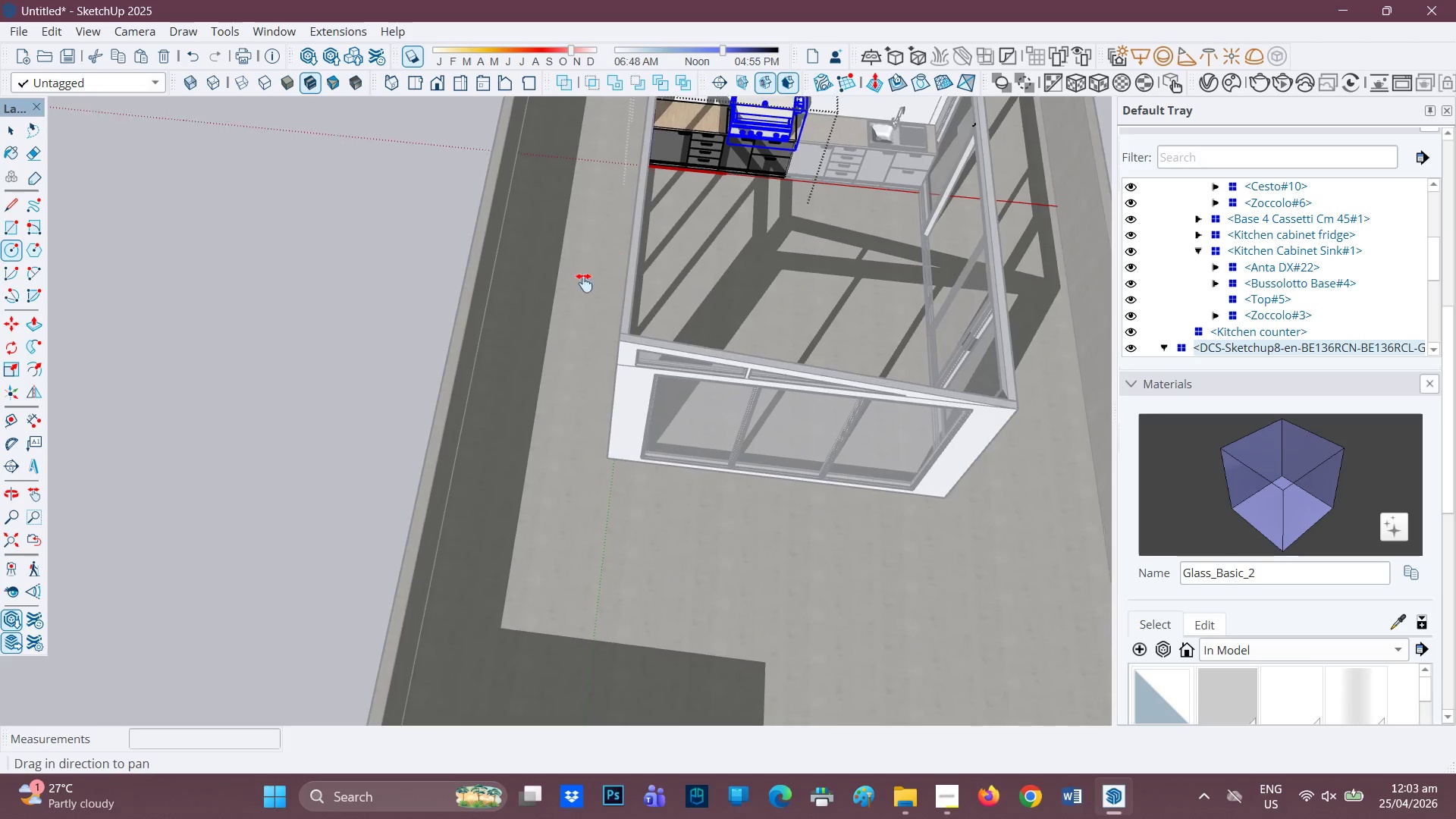 
left_click_drag(start_coordinate=[639, 240], to_coordinate=[314, 494])
 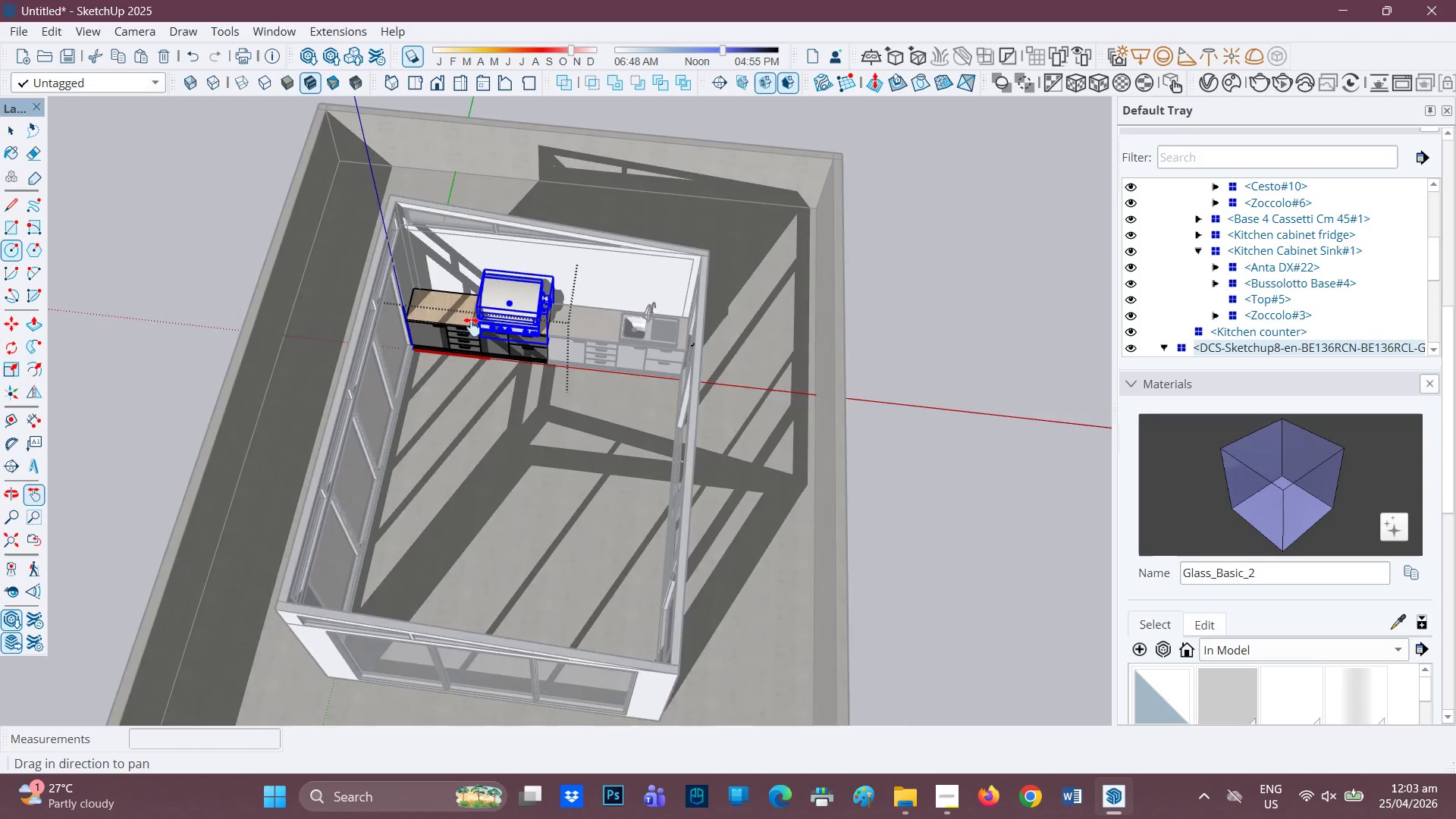 
scroll: coordinate [472, 337], scroll_direction: up, amount: 1.0
 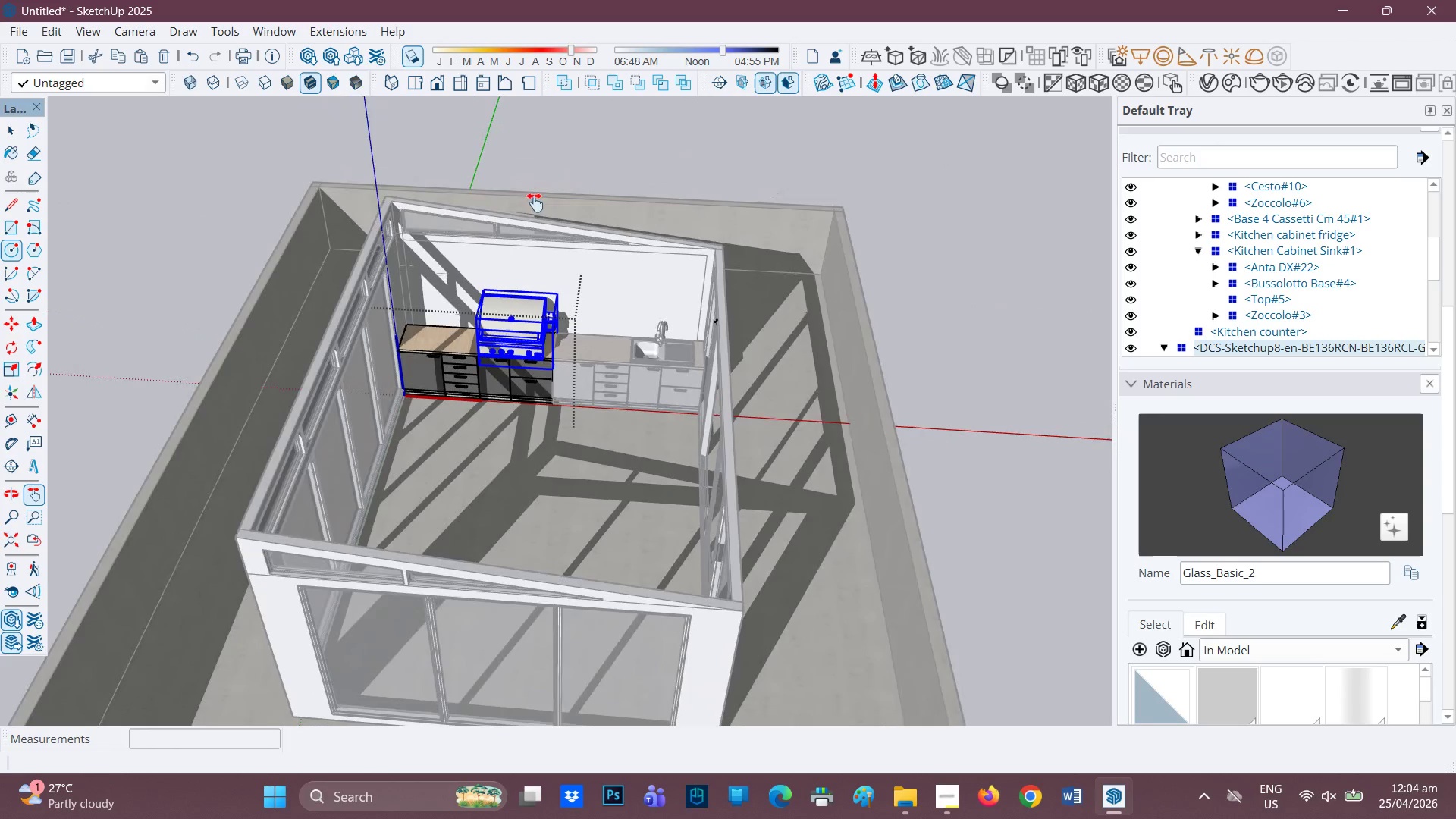 
key(Space)
 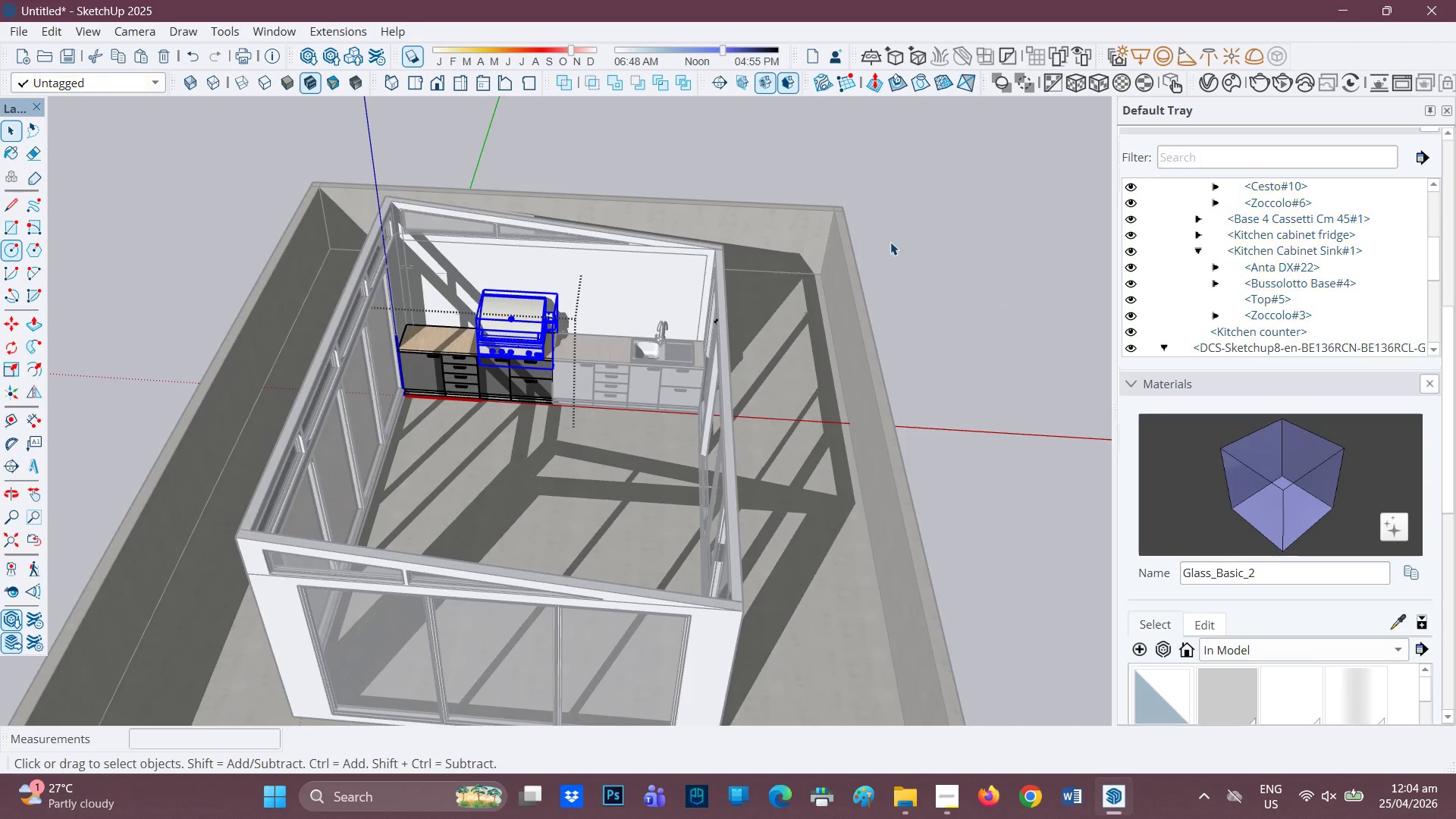 
scroll: coordinate [391, 354], scroll_direction: up, amount: 15.0
 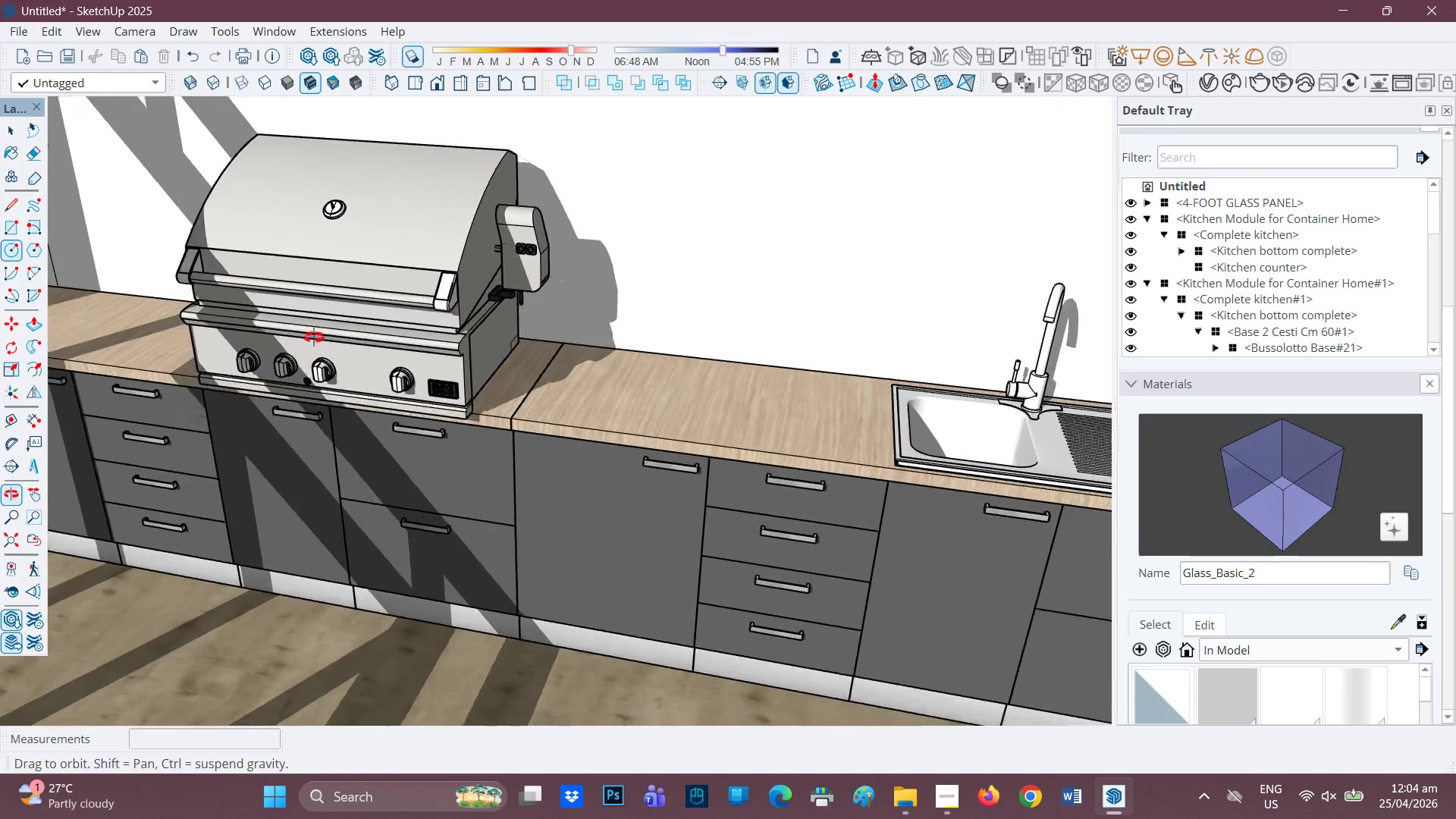 
scroll: coordinate [346, 343], scroll_direction: down, amount: 3.0
 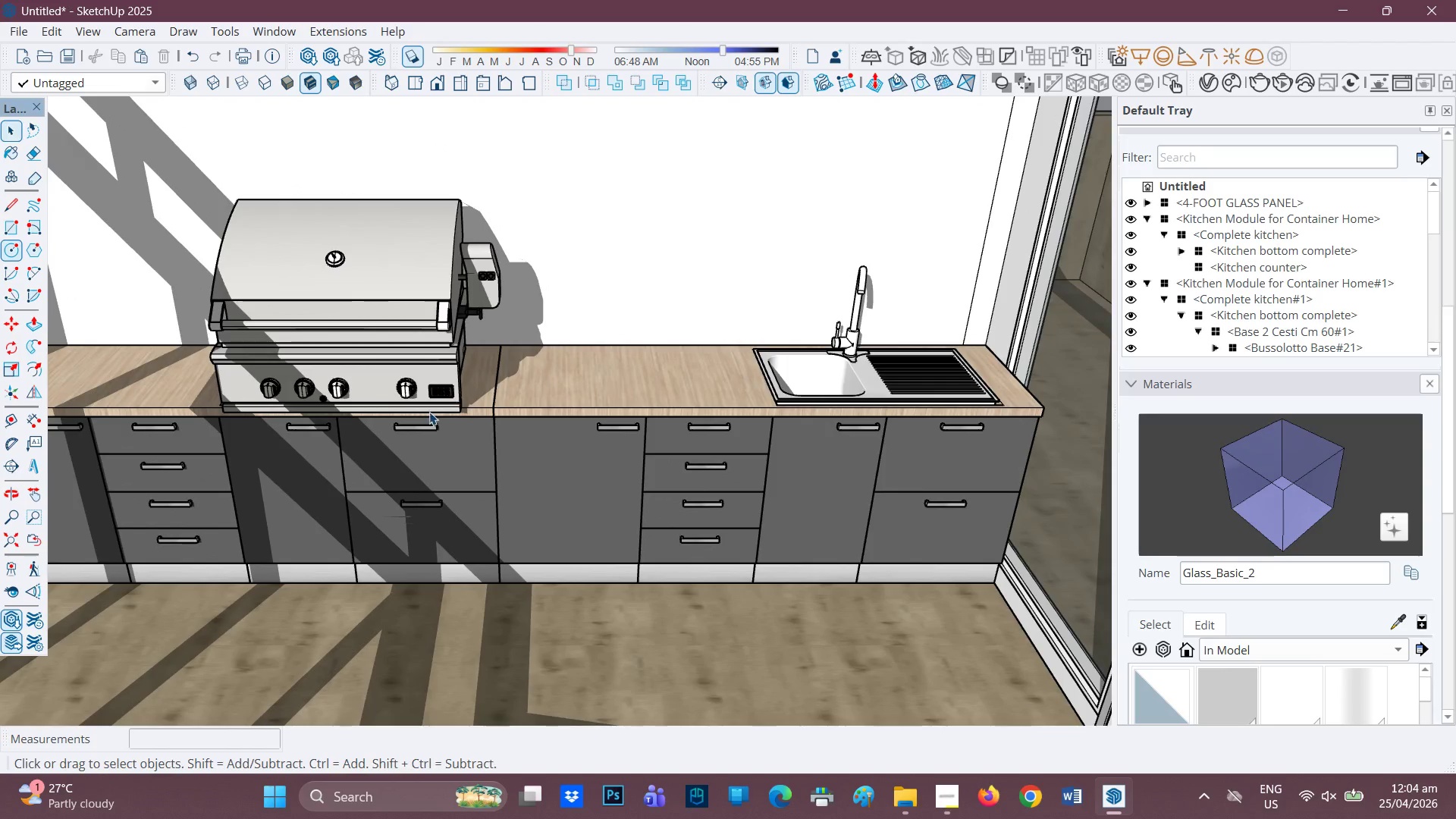 
left_click_drag(start_coordinate=[228, 434], to_coordinate=[223, 434])
 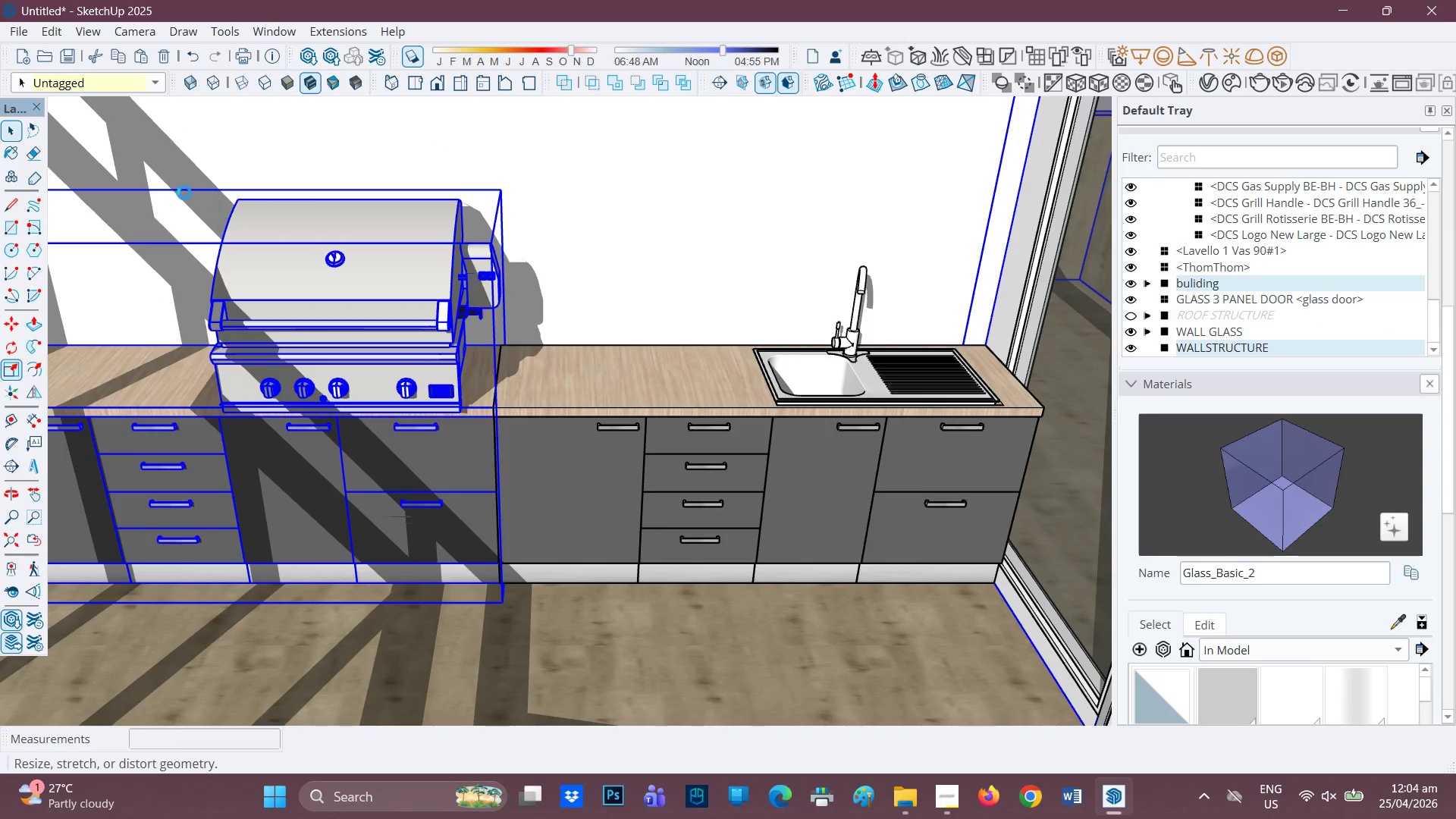 
scroll: coordinate [143, 228], scroll_direction: up, amount: 1.0
 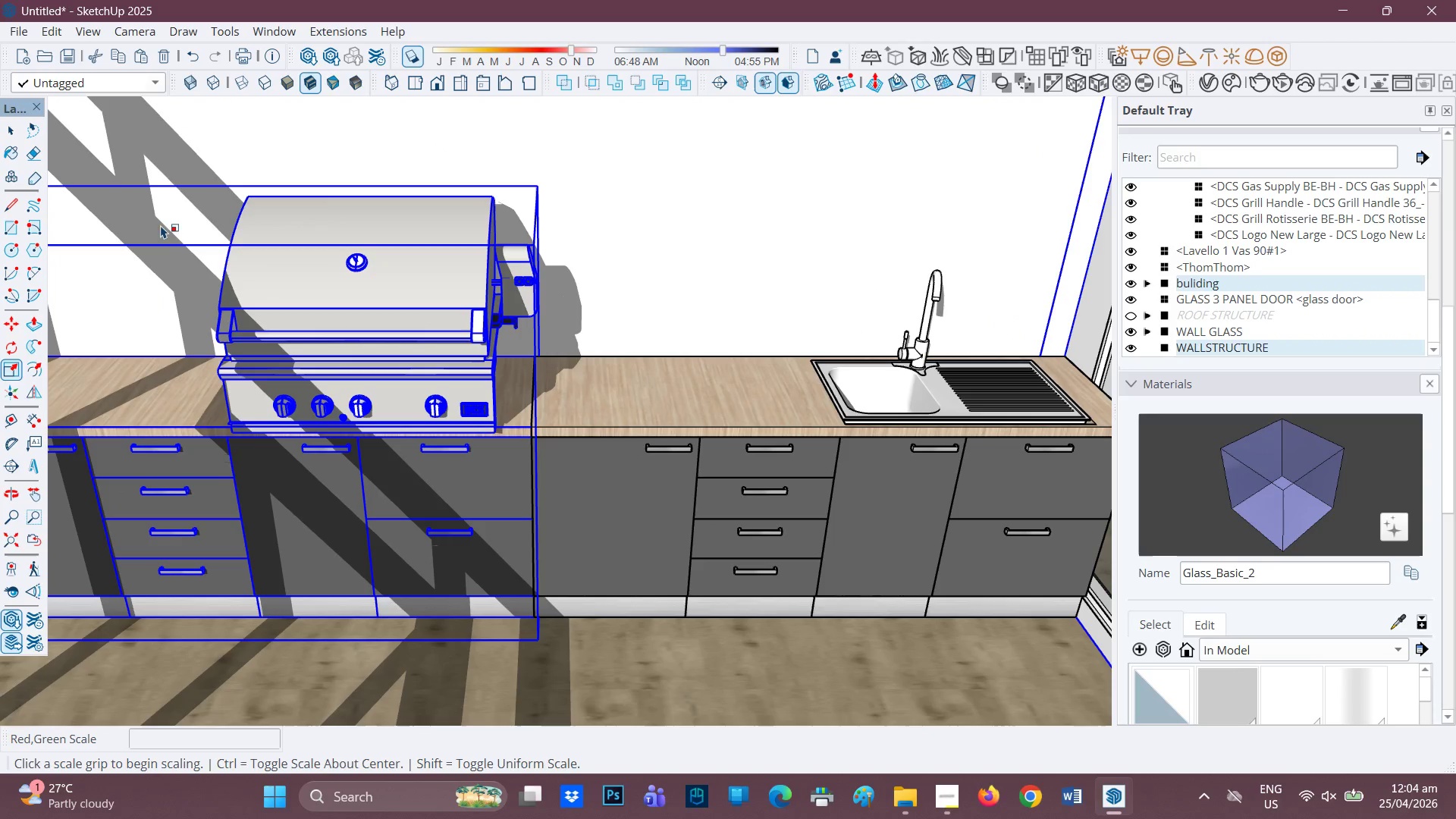 
scroll: coordinate [169, 336], scroll_direction: down, amount: 6.0
 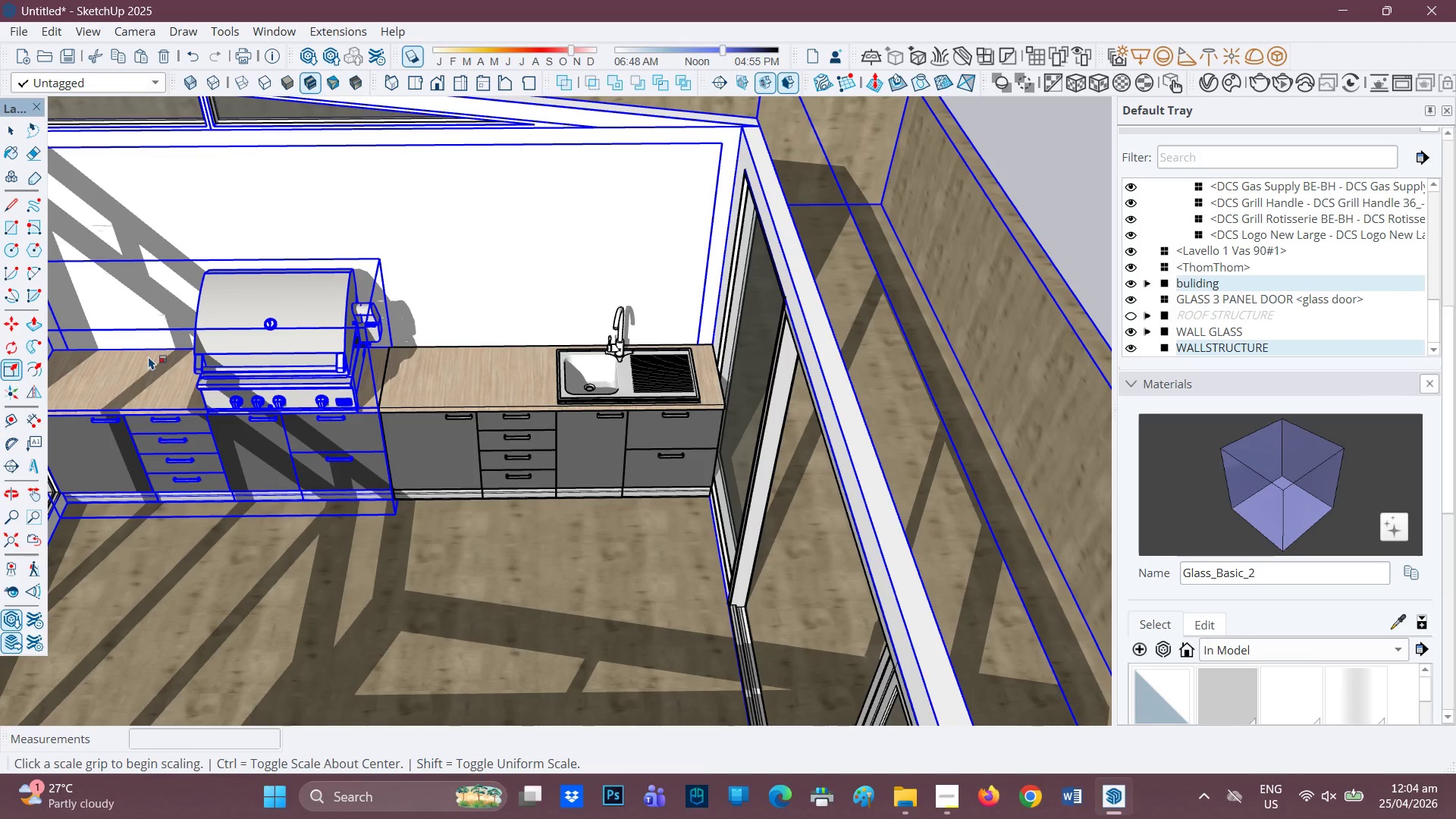 
key(H)
 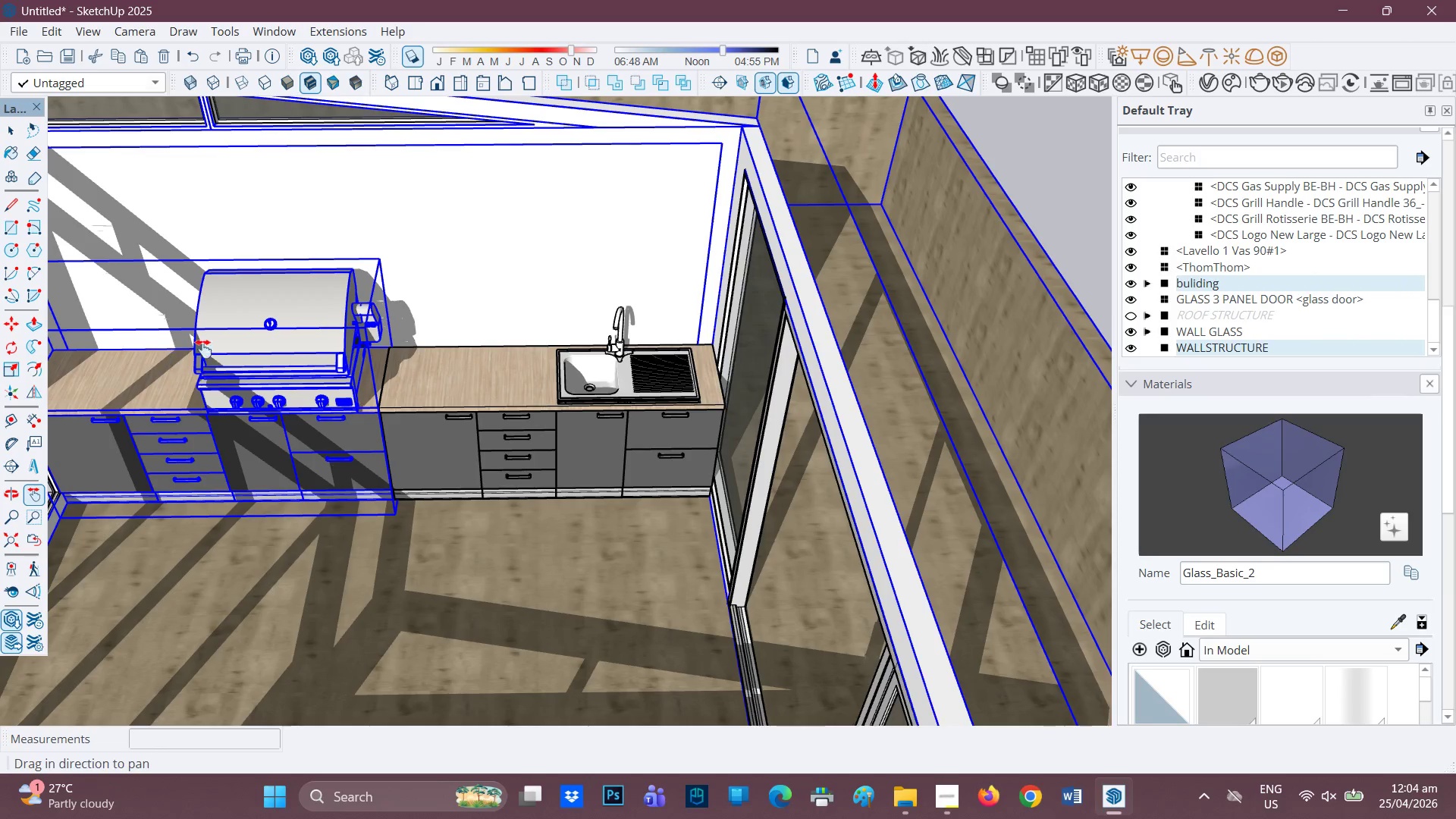 
left_click_drag(start_coordinate=[184, 353], to_coordinate=[386, 387])
 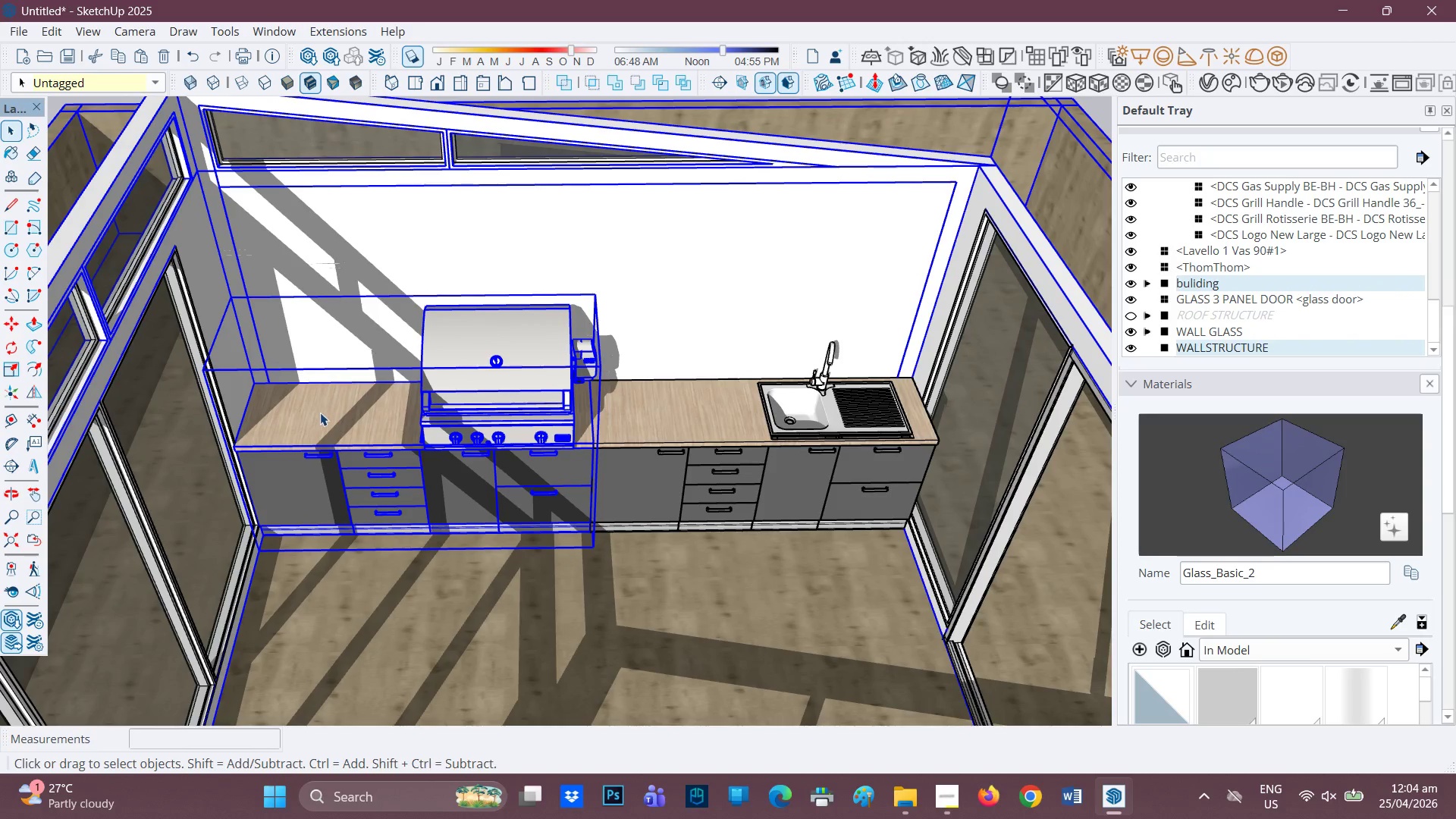 
key(Space)
 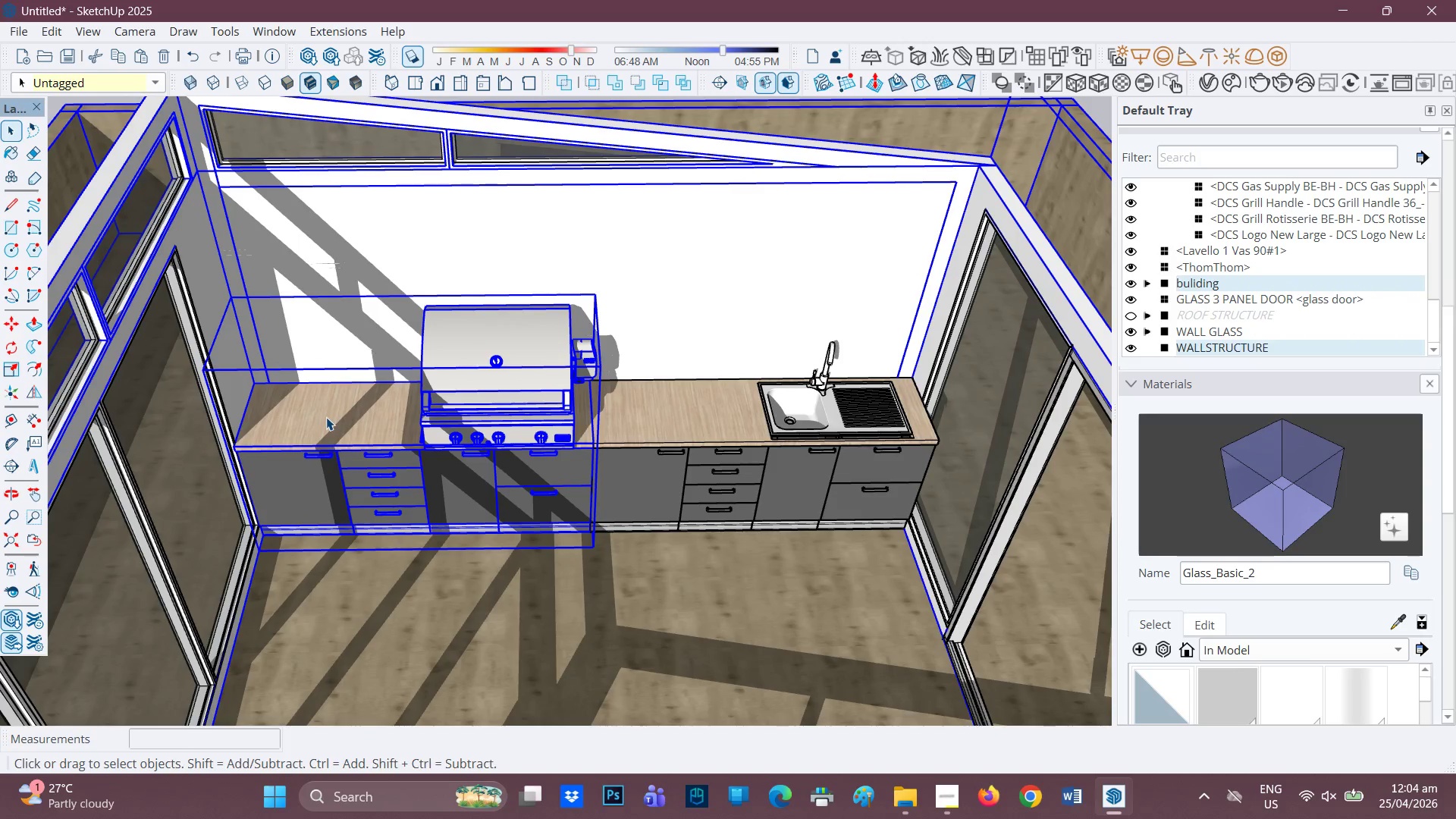 
double_click([326, 418])
 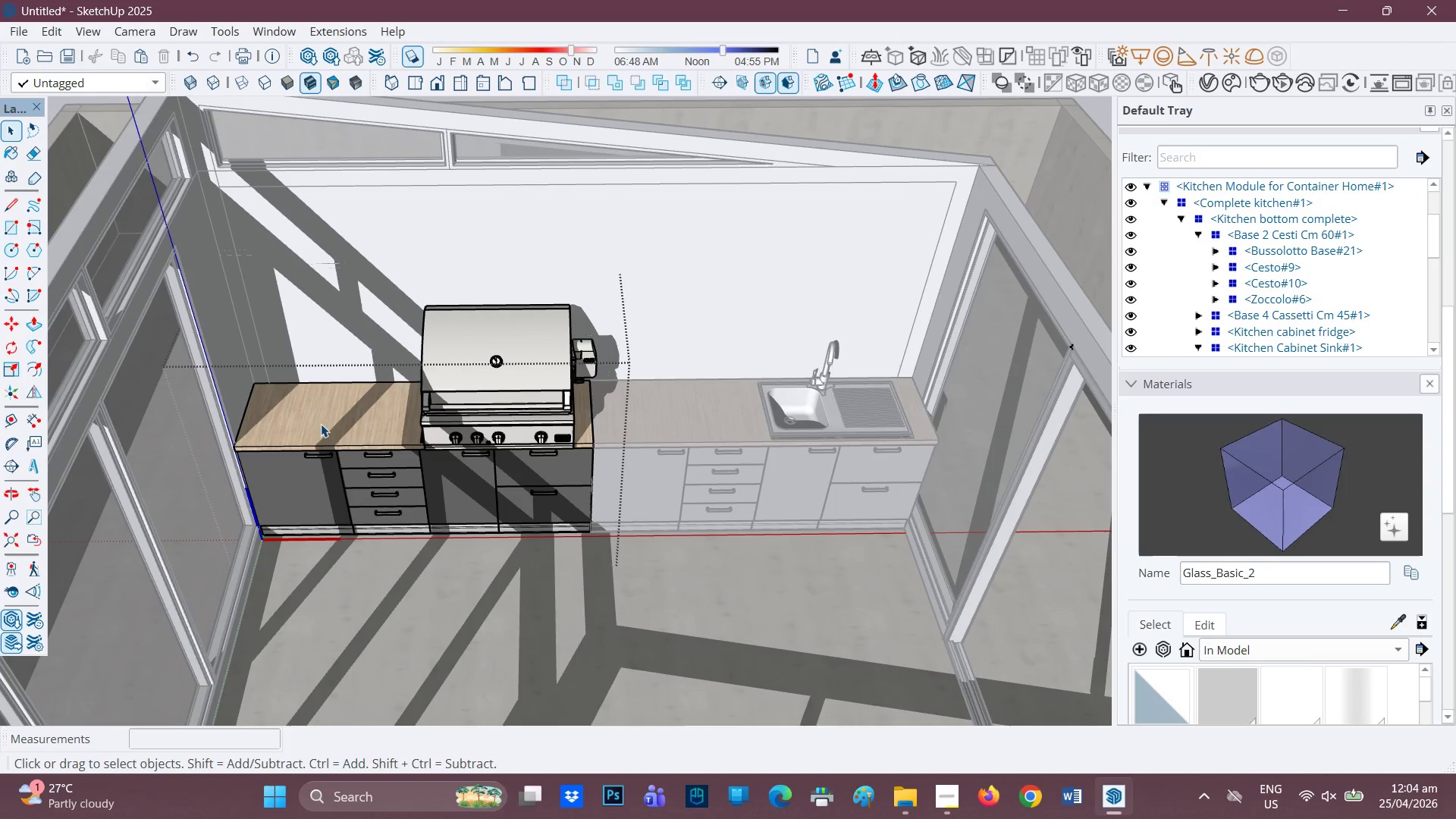 
left_click([321, 424])
 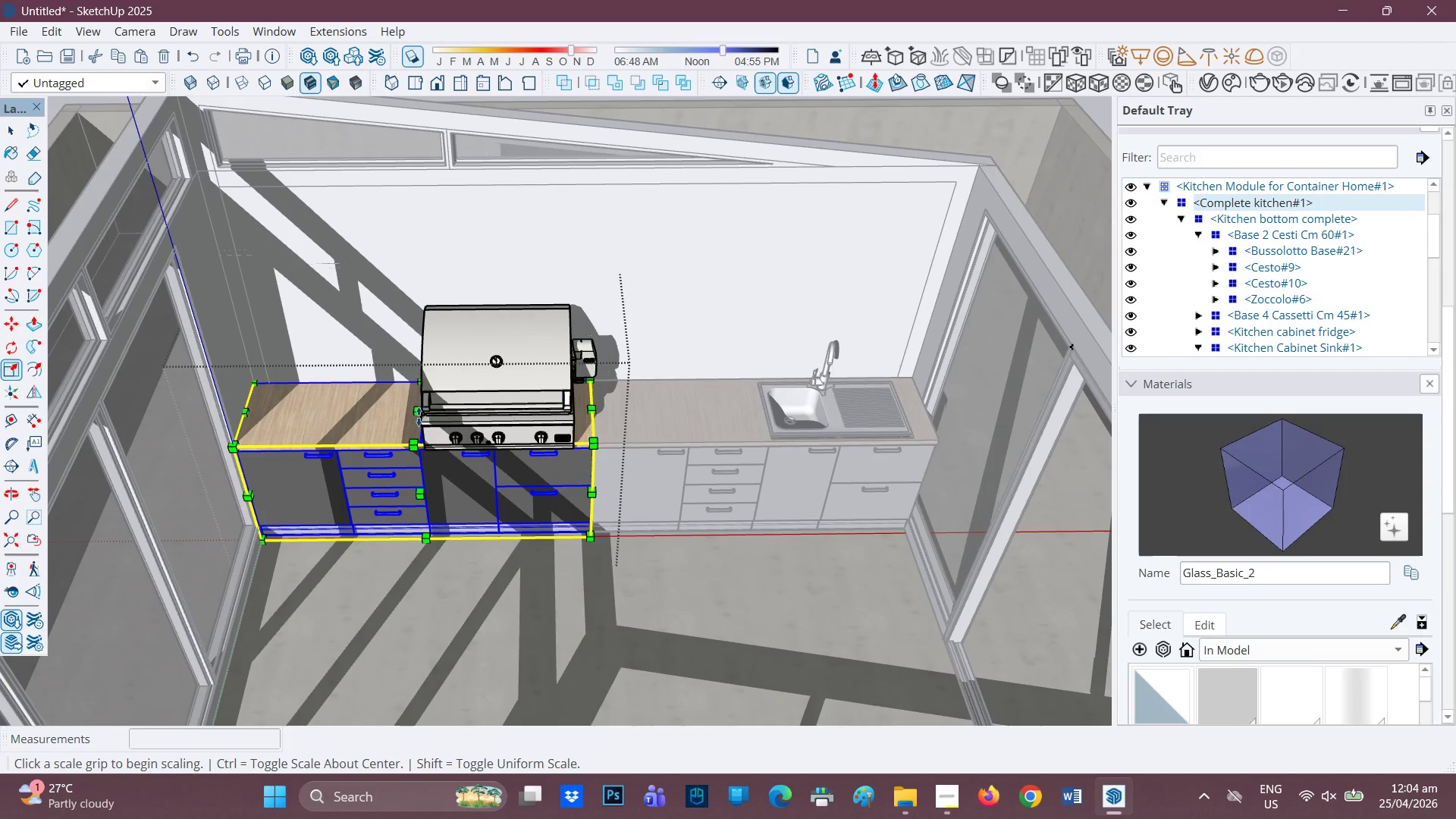 
left_click([417, 411])
 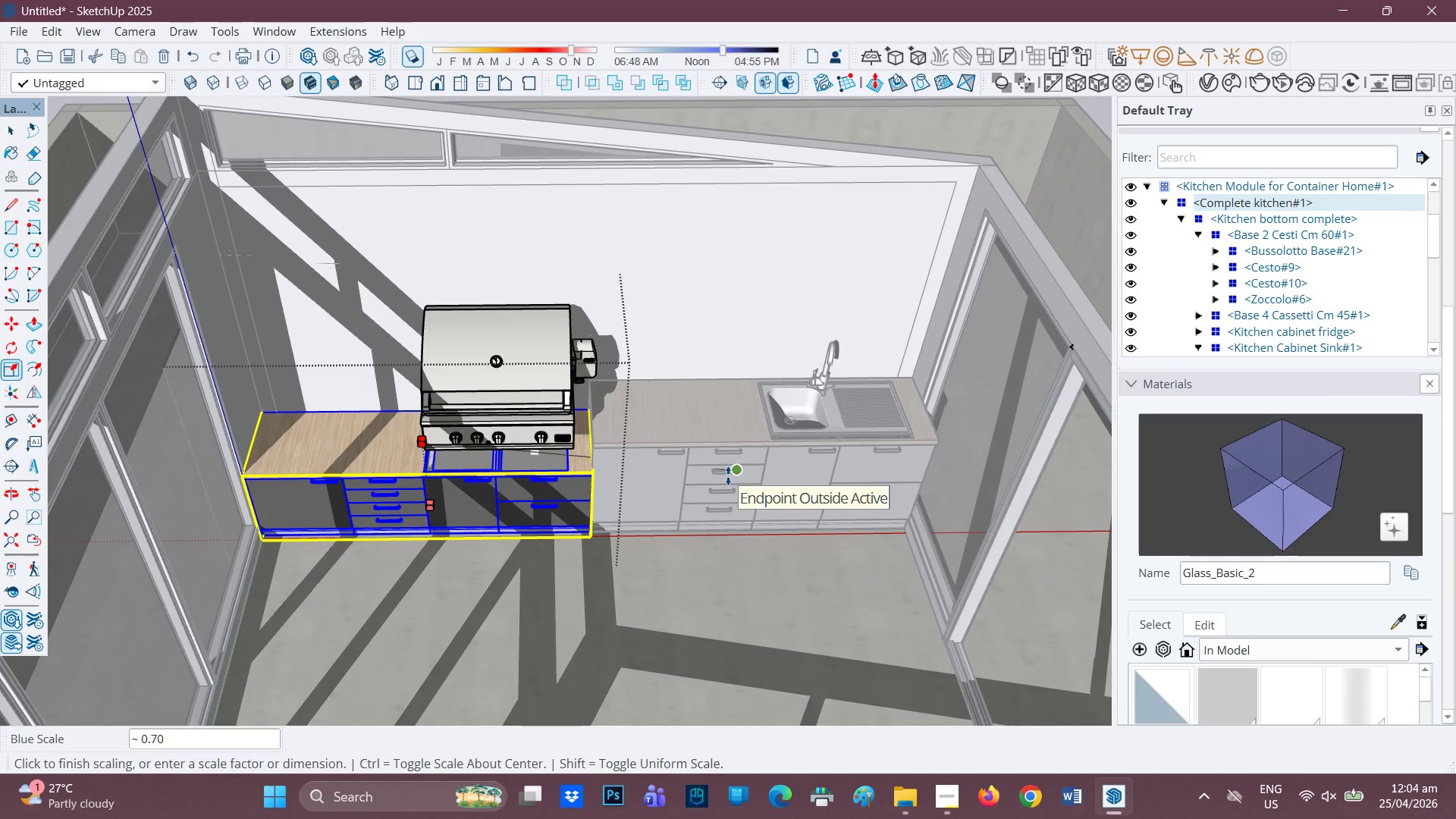 
wait(8.86)
 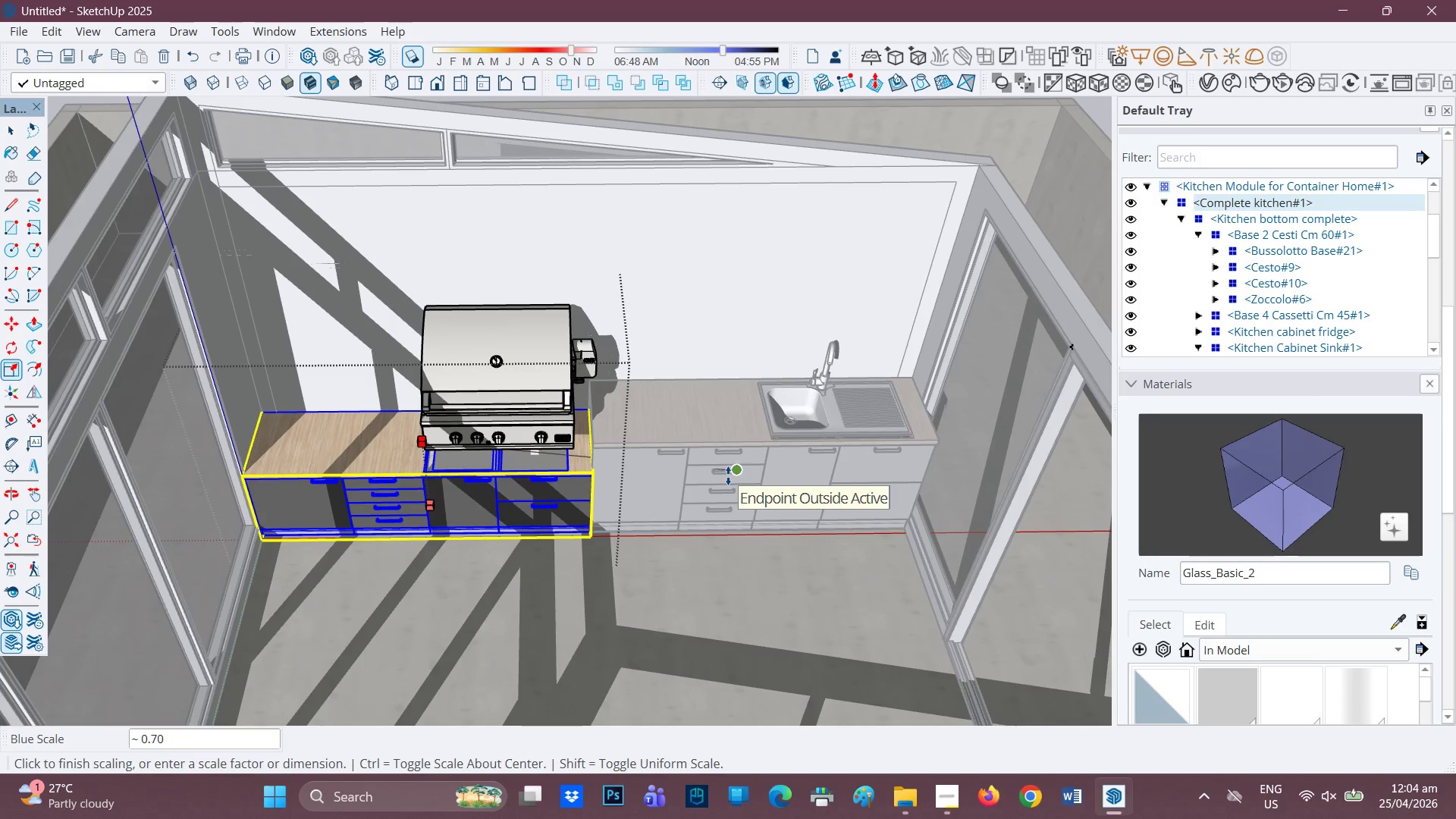 
left_click([728, 475])
 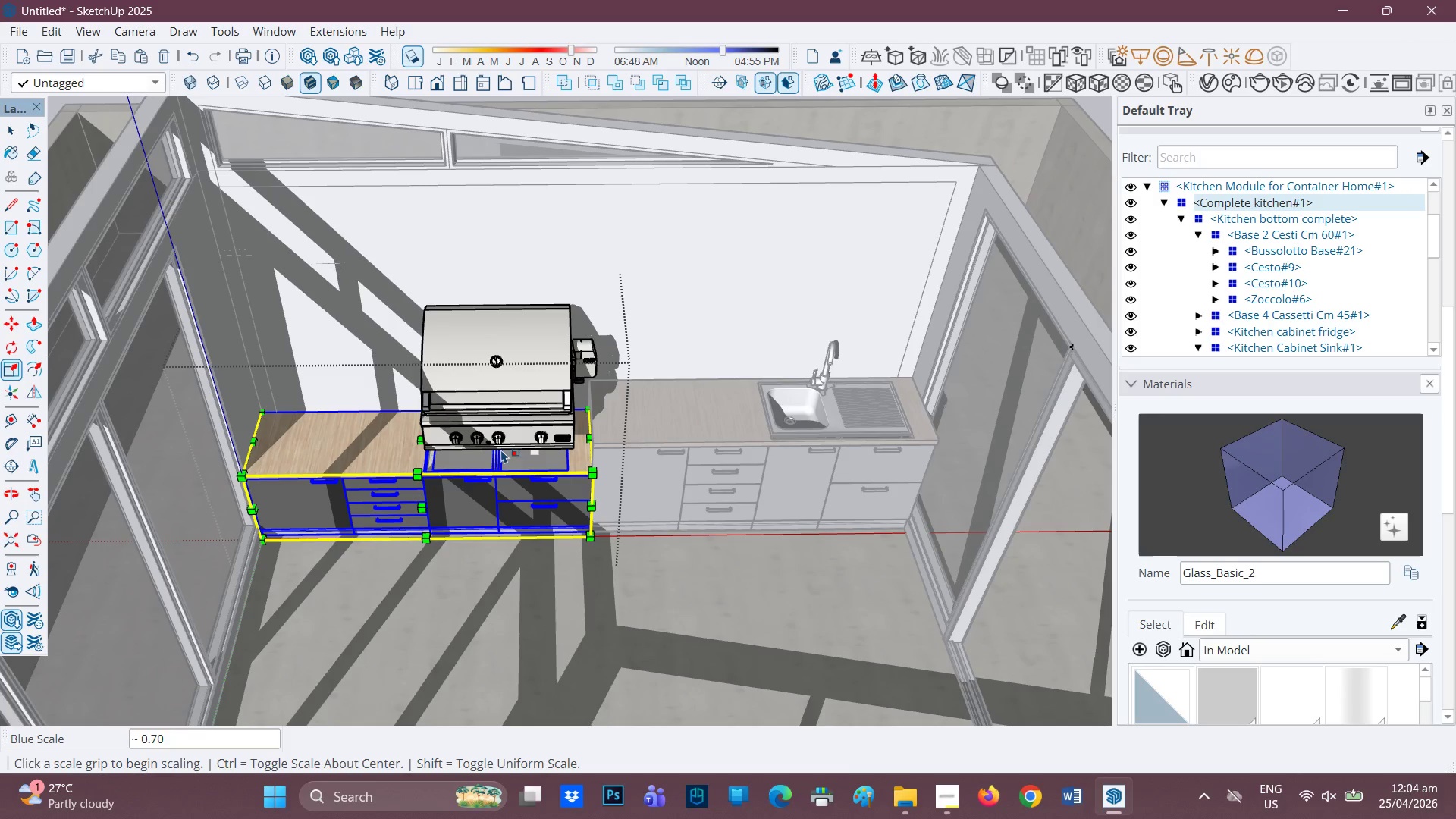 
scroll: coordinate [535, 441], scroll_direction: up, amount: 6.0
 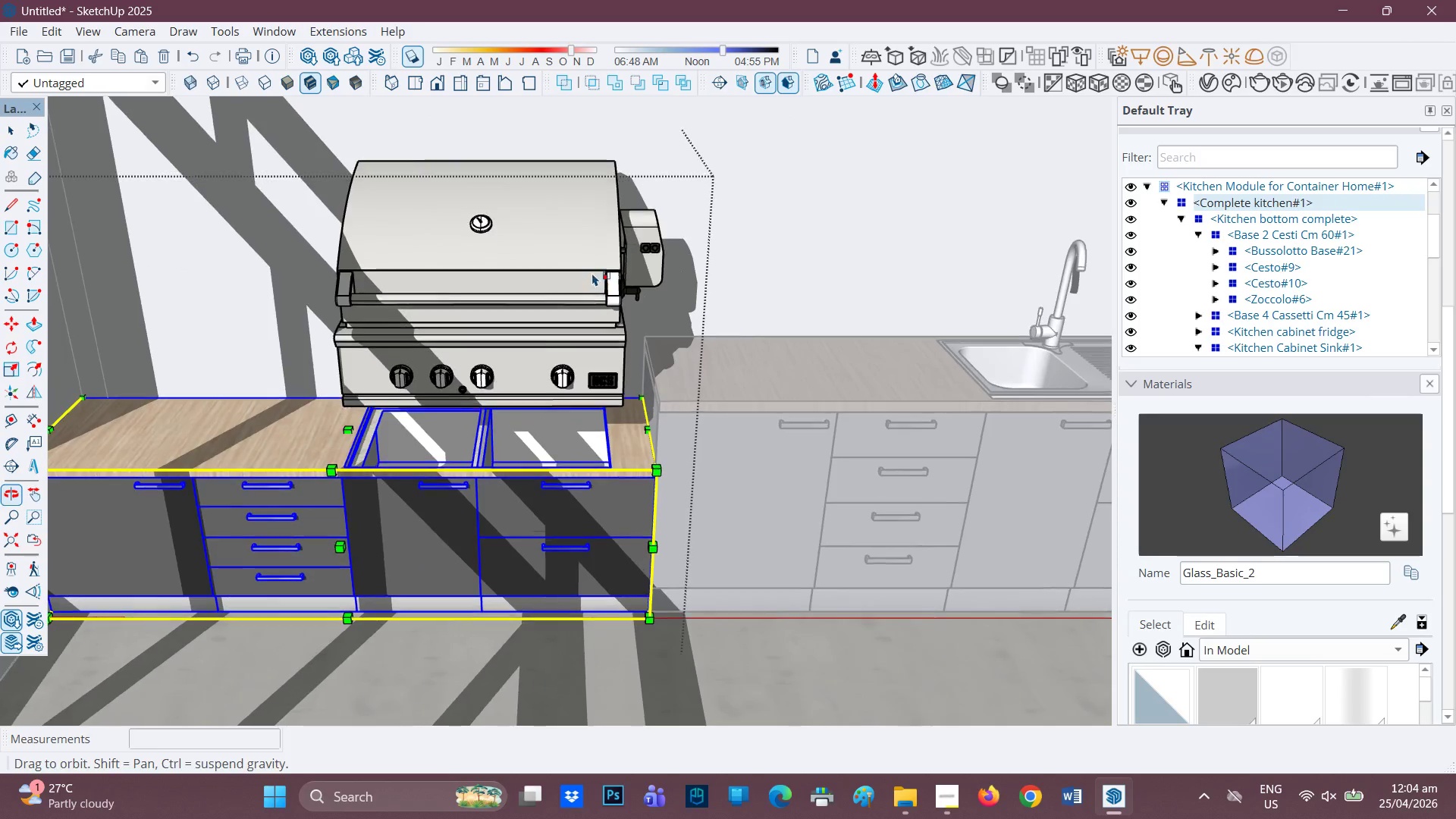 
key(Space)
 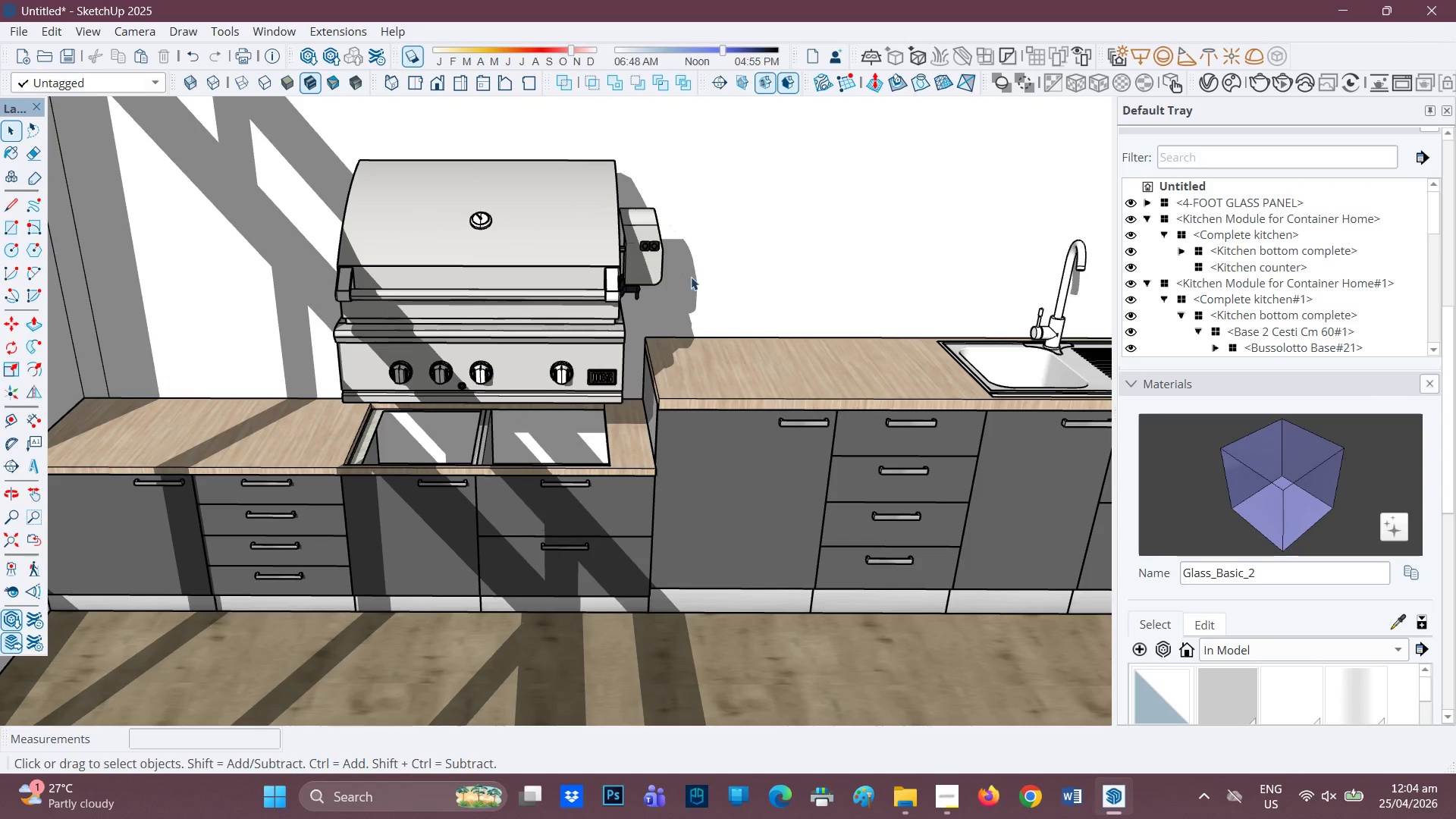 
scroll: coordinate [664, 340], scroll_direction: down, amount: 3.0
 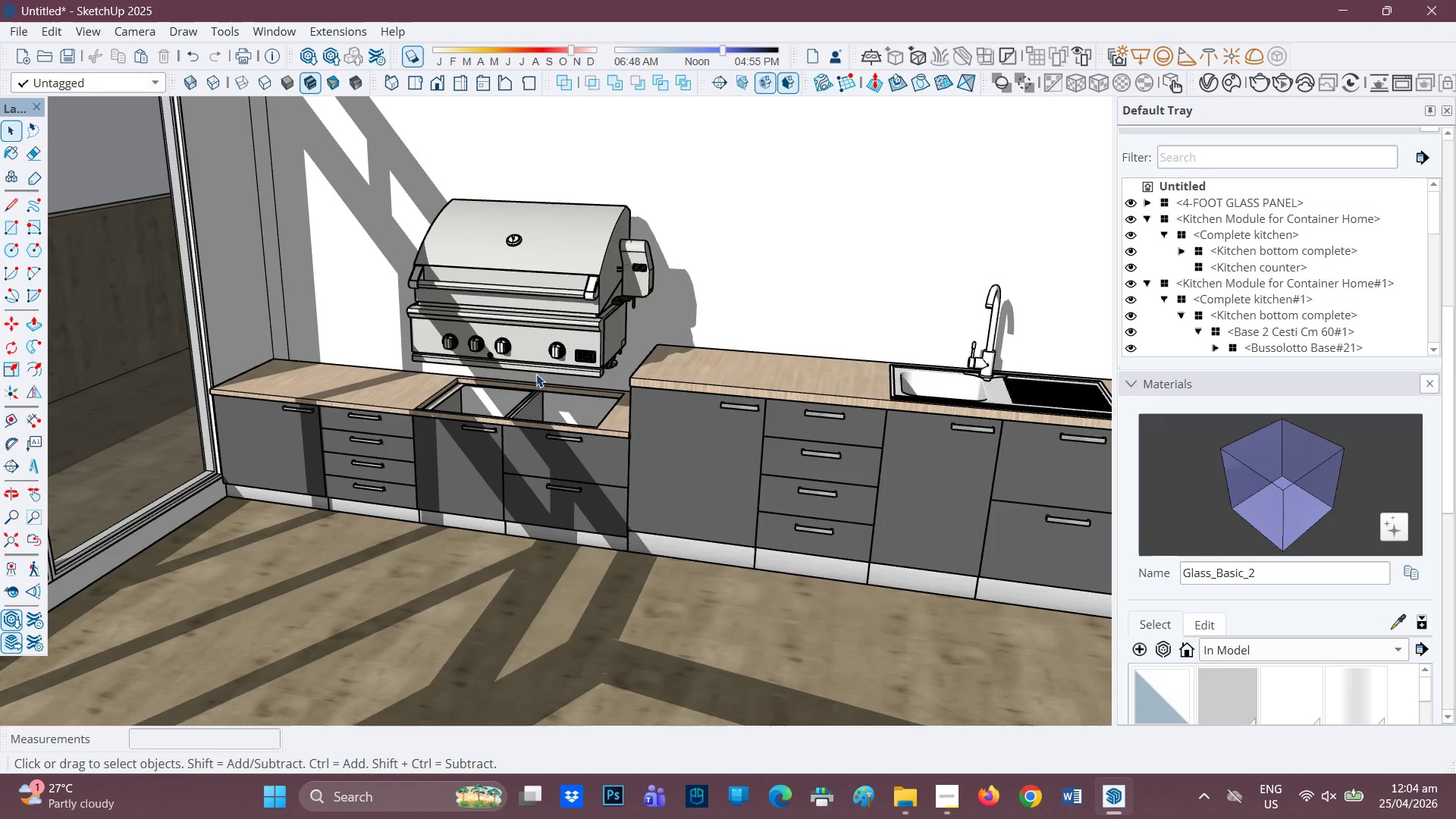 
key(Control+Z)
 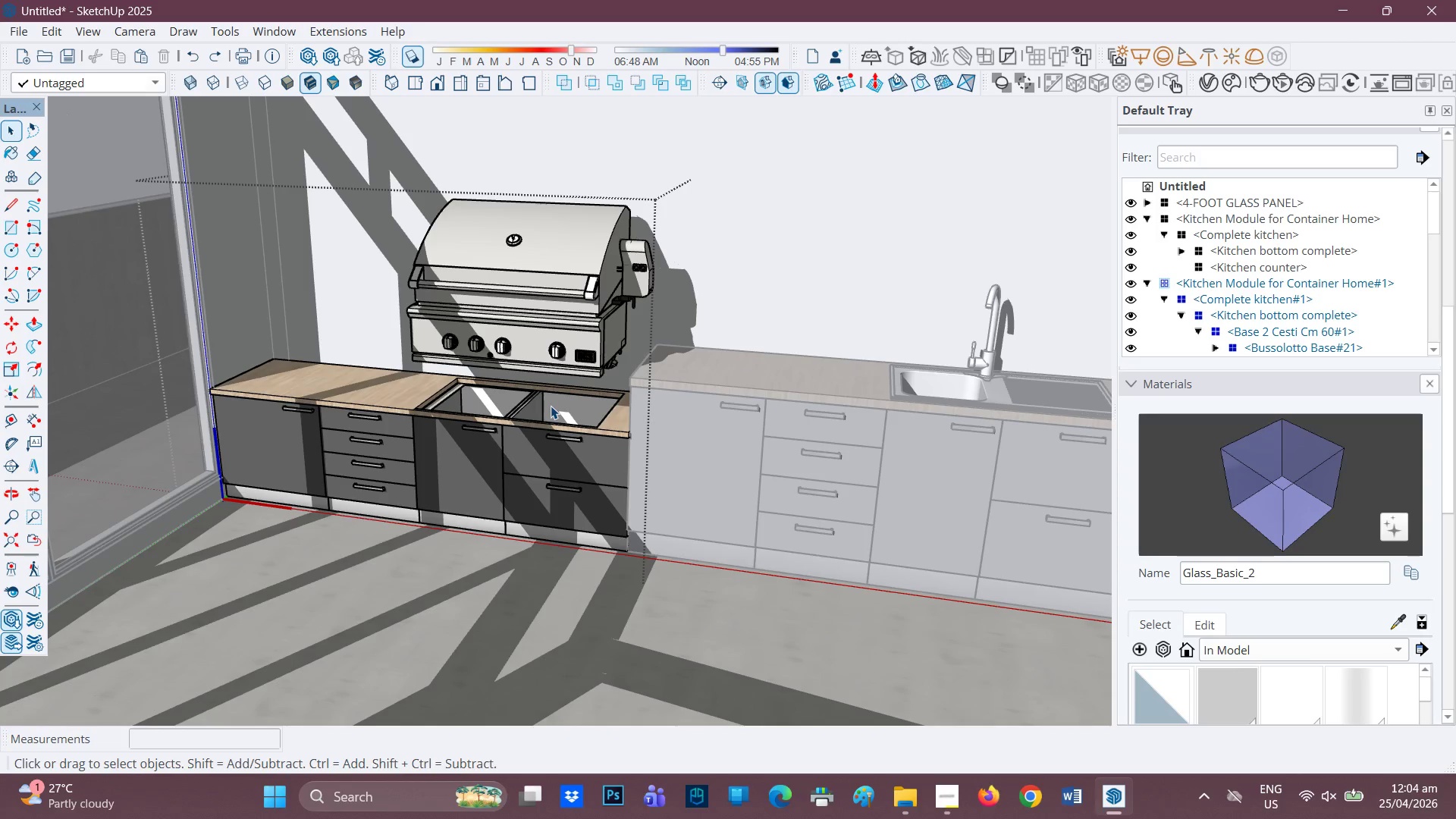 
key(Control+ControlLeft)
 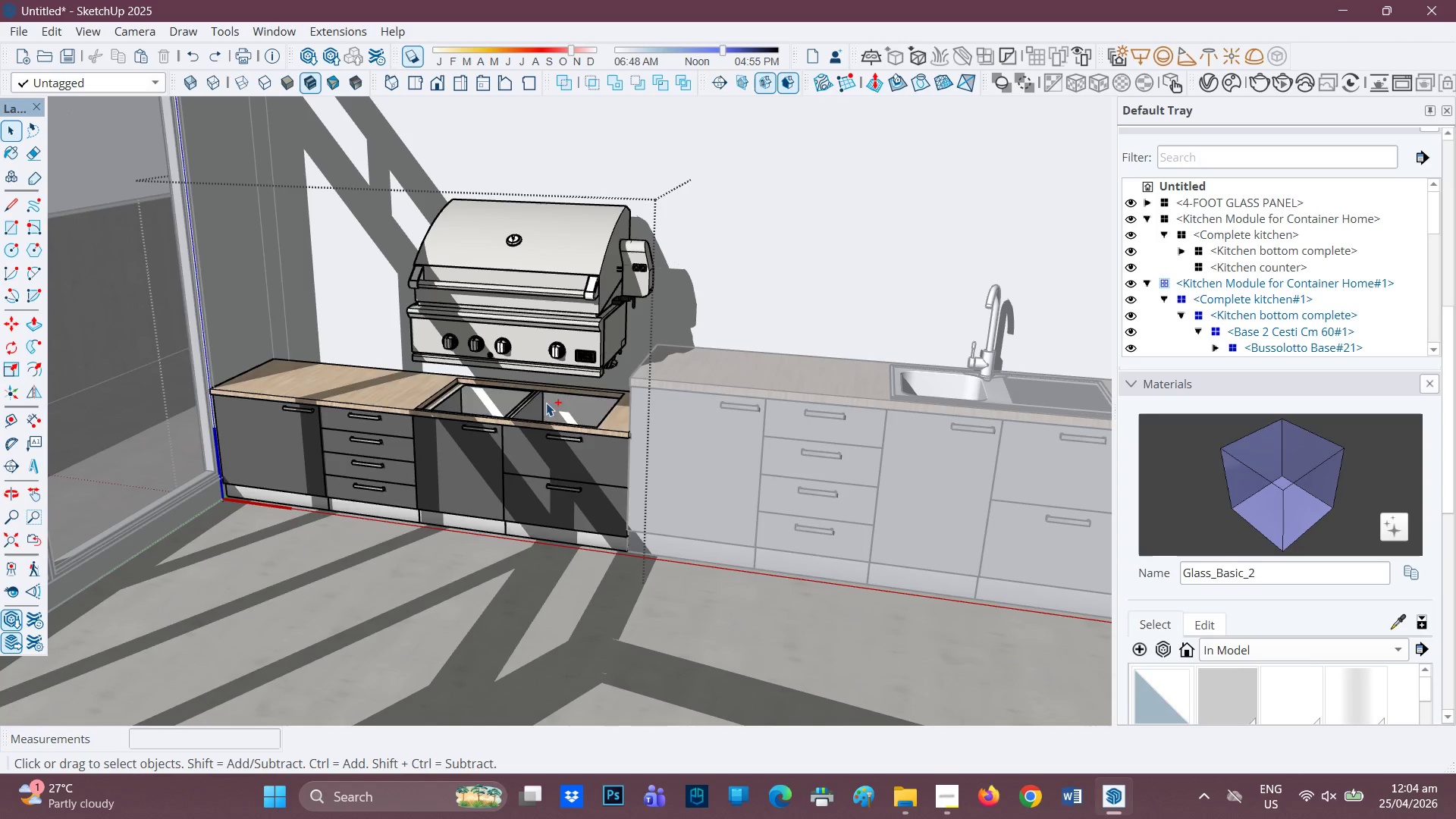 
key(Control+Z)
 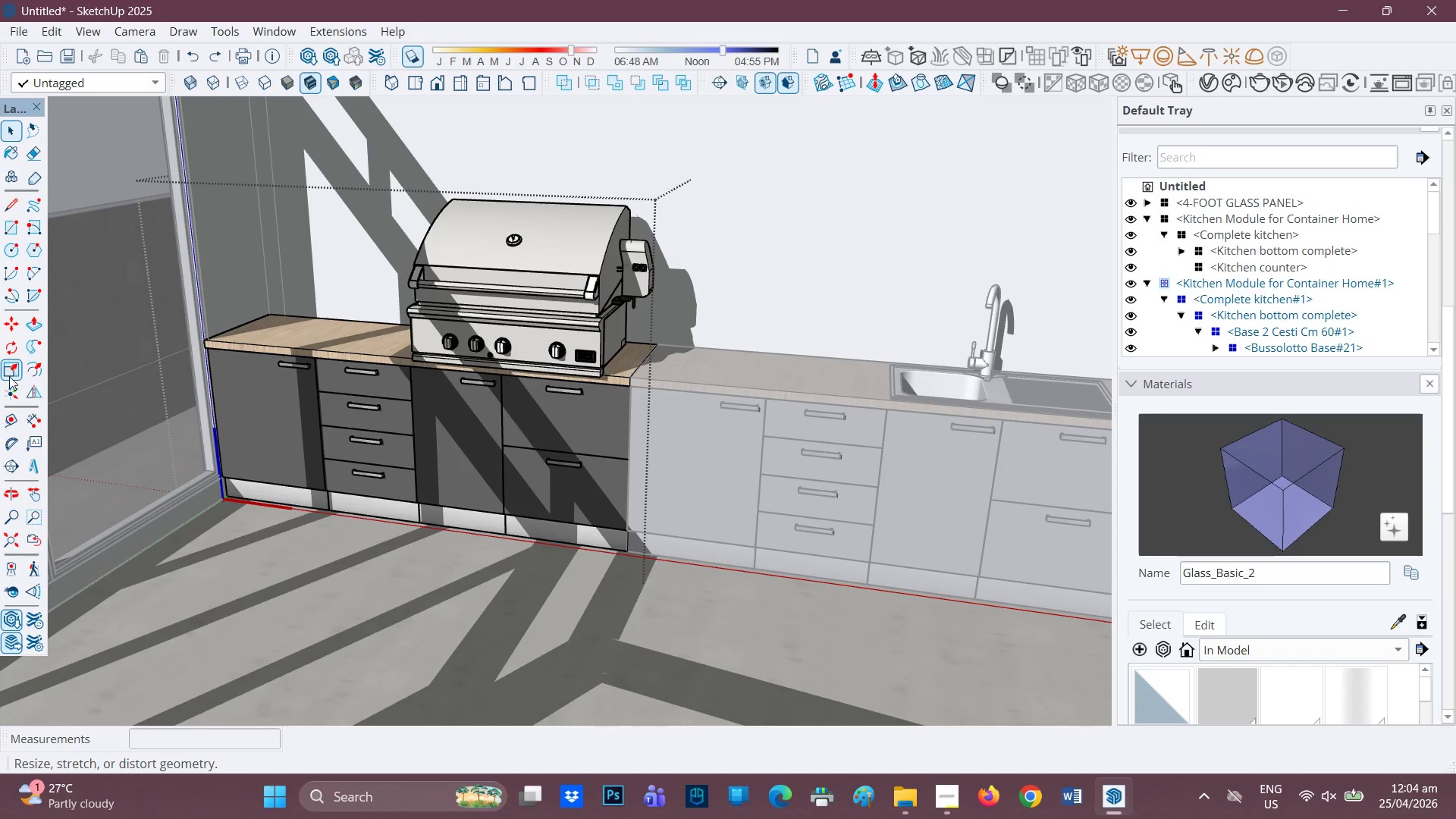 
left_click([4, 373])
 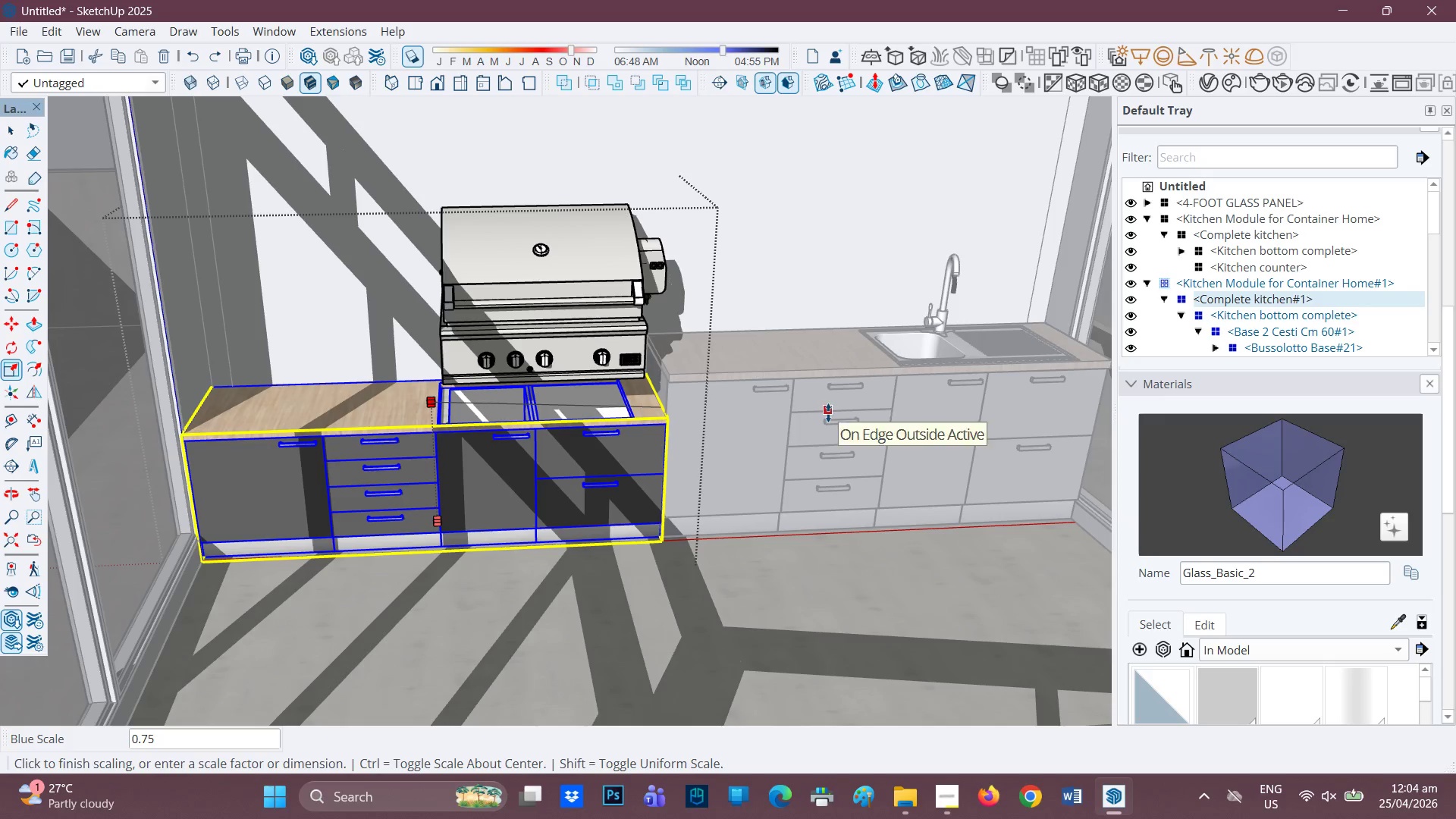 
wait(11.7)
 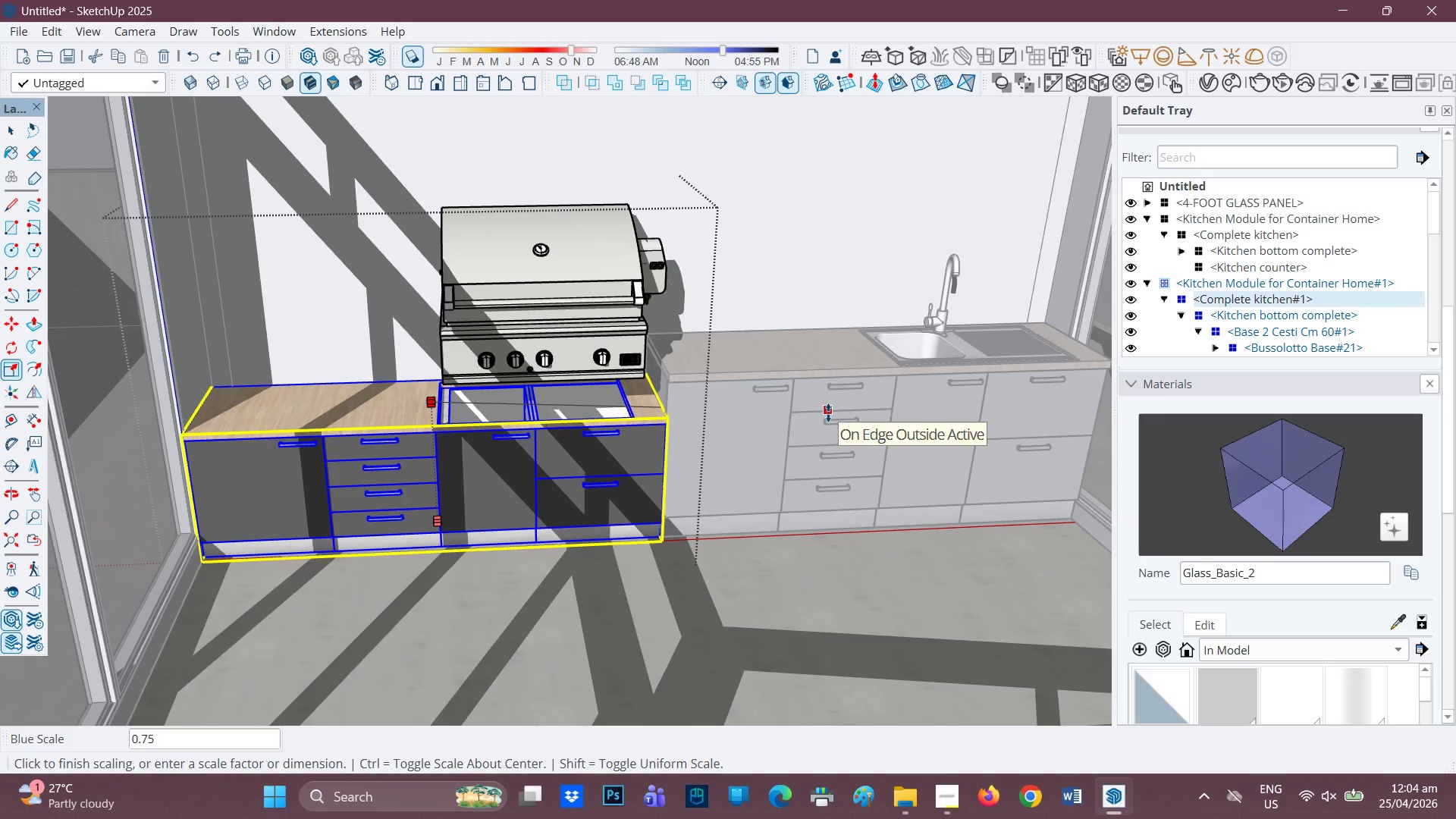 
left_click([833, 413])
 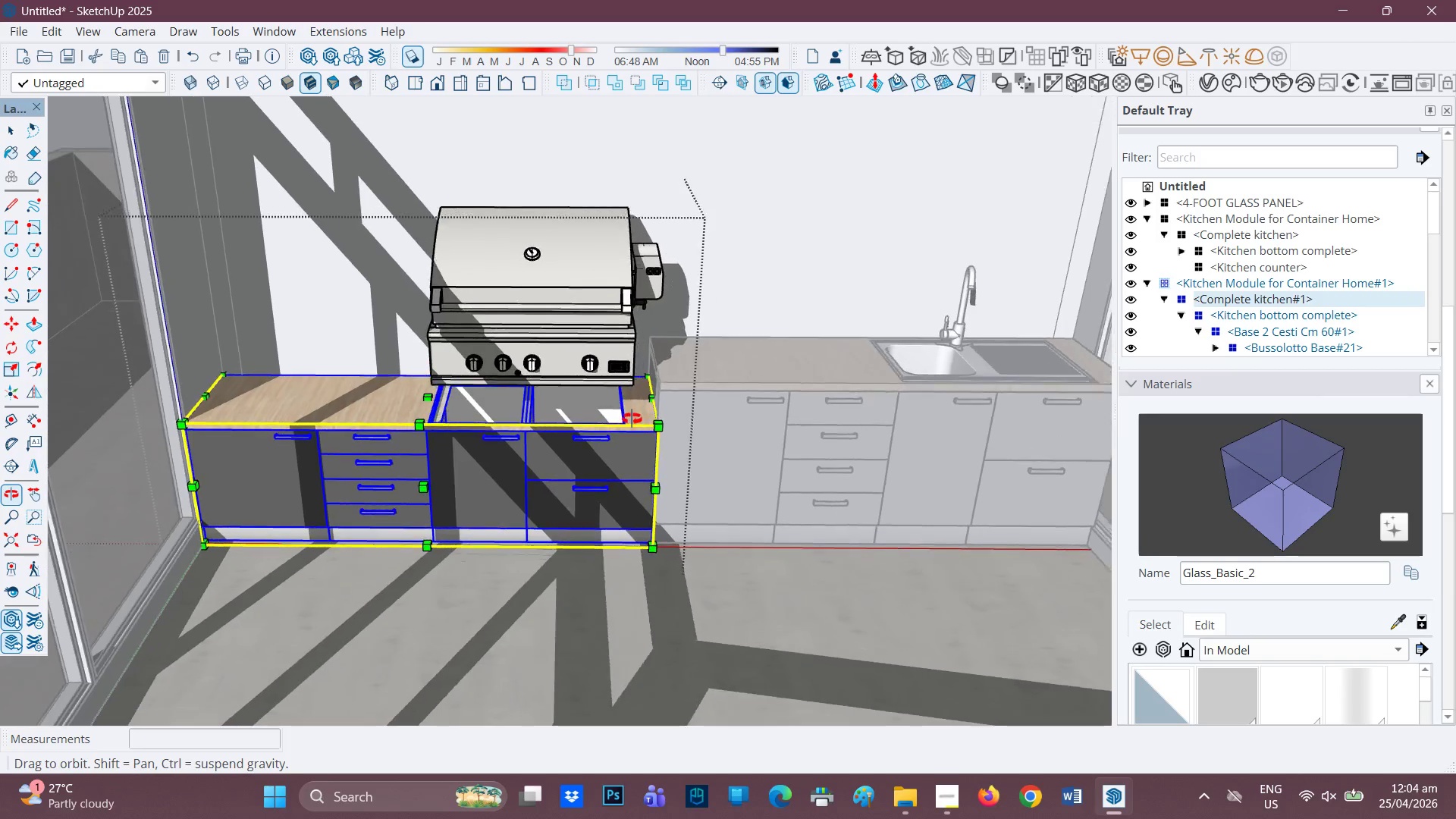 
scroll: coordinate [610, 426], scroll_direction: down, amount: 1.0
 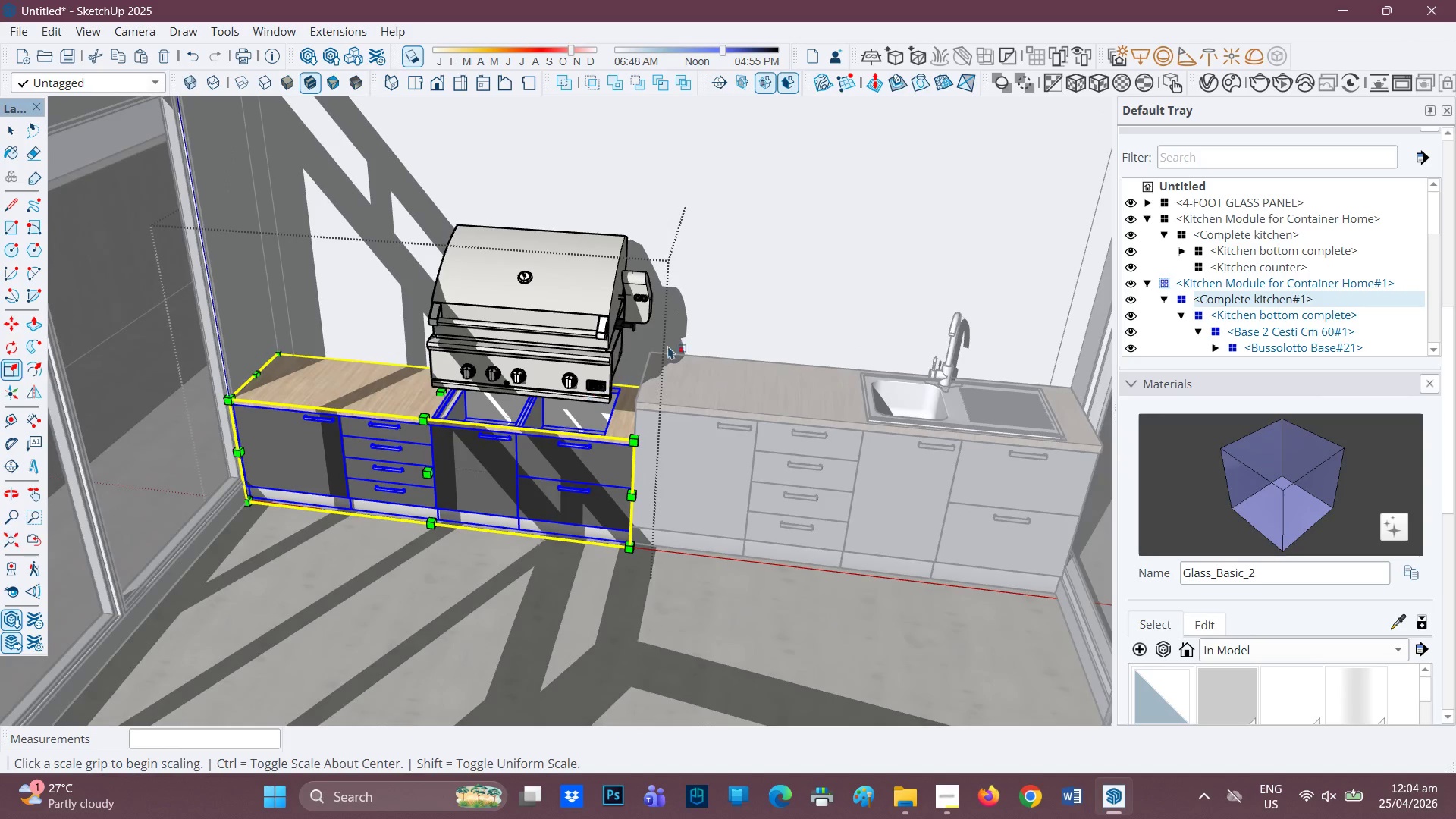 
key(Space)
 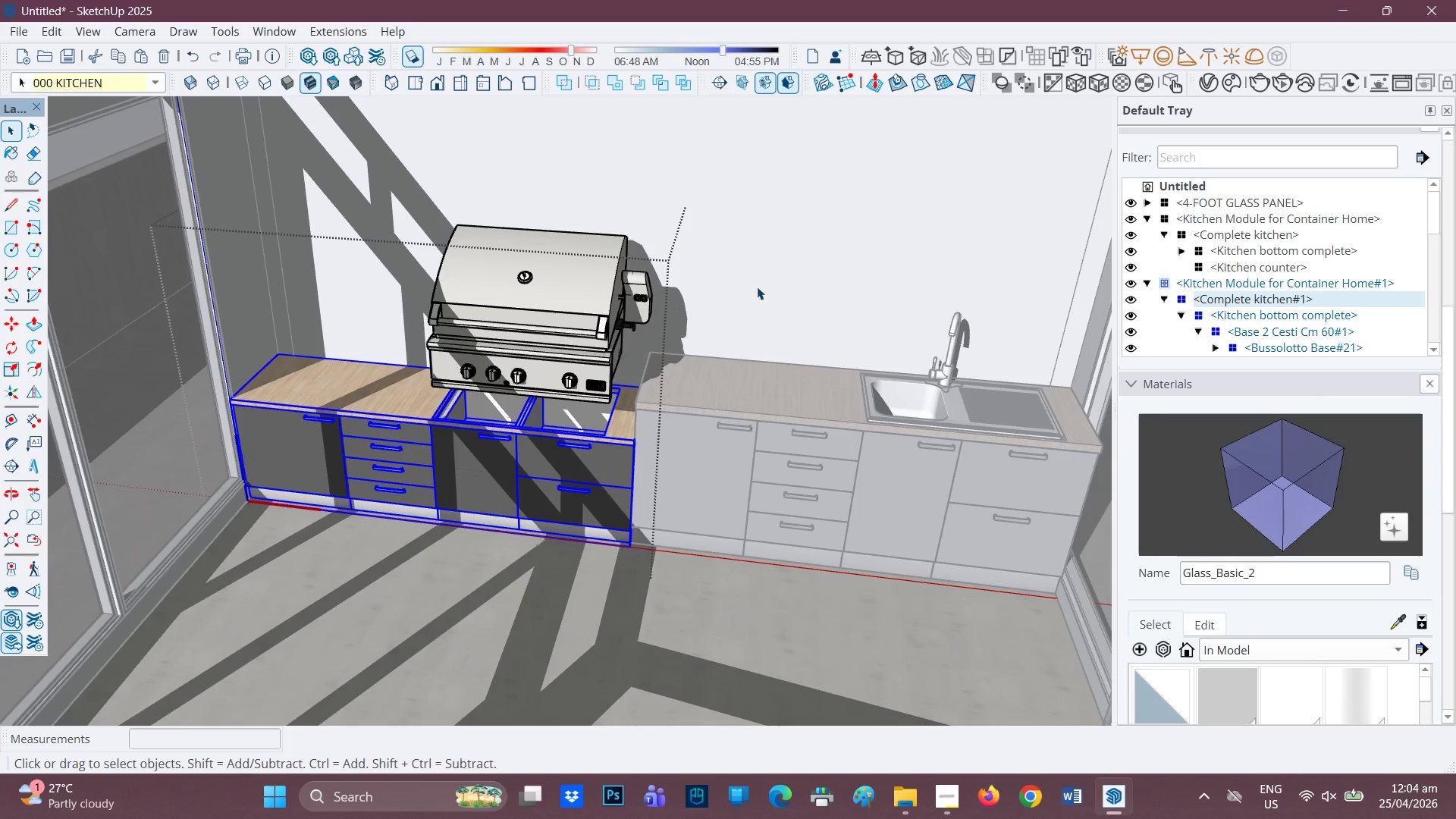 
left_click([757, 287])
 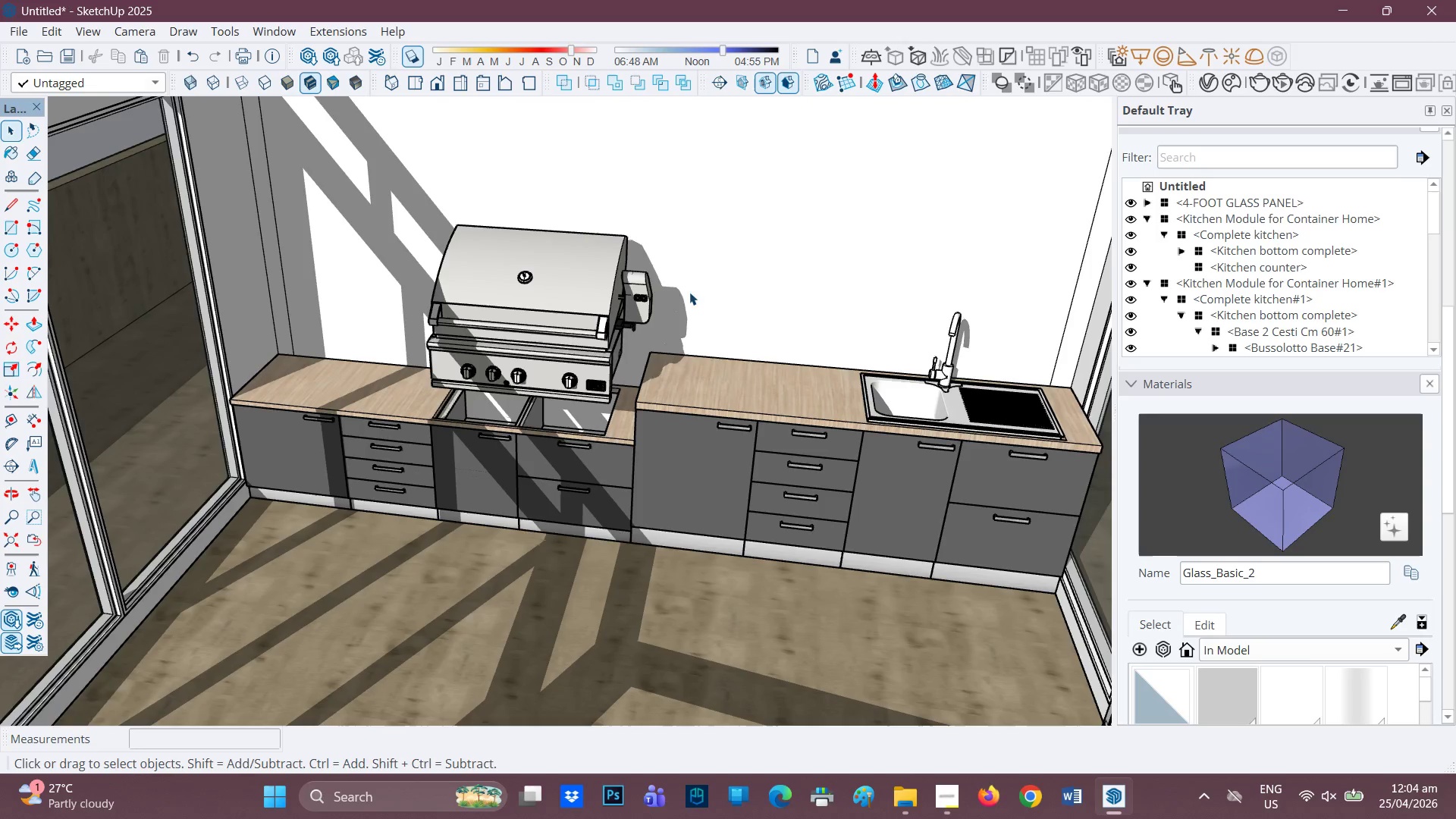 
scroll: coordinate [669, 300], scroll_direction: down, amount: 2.0
 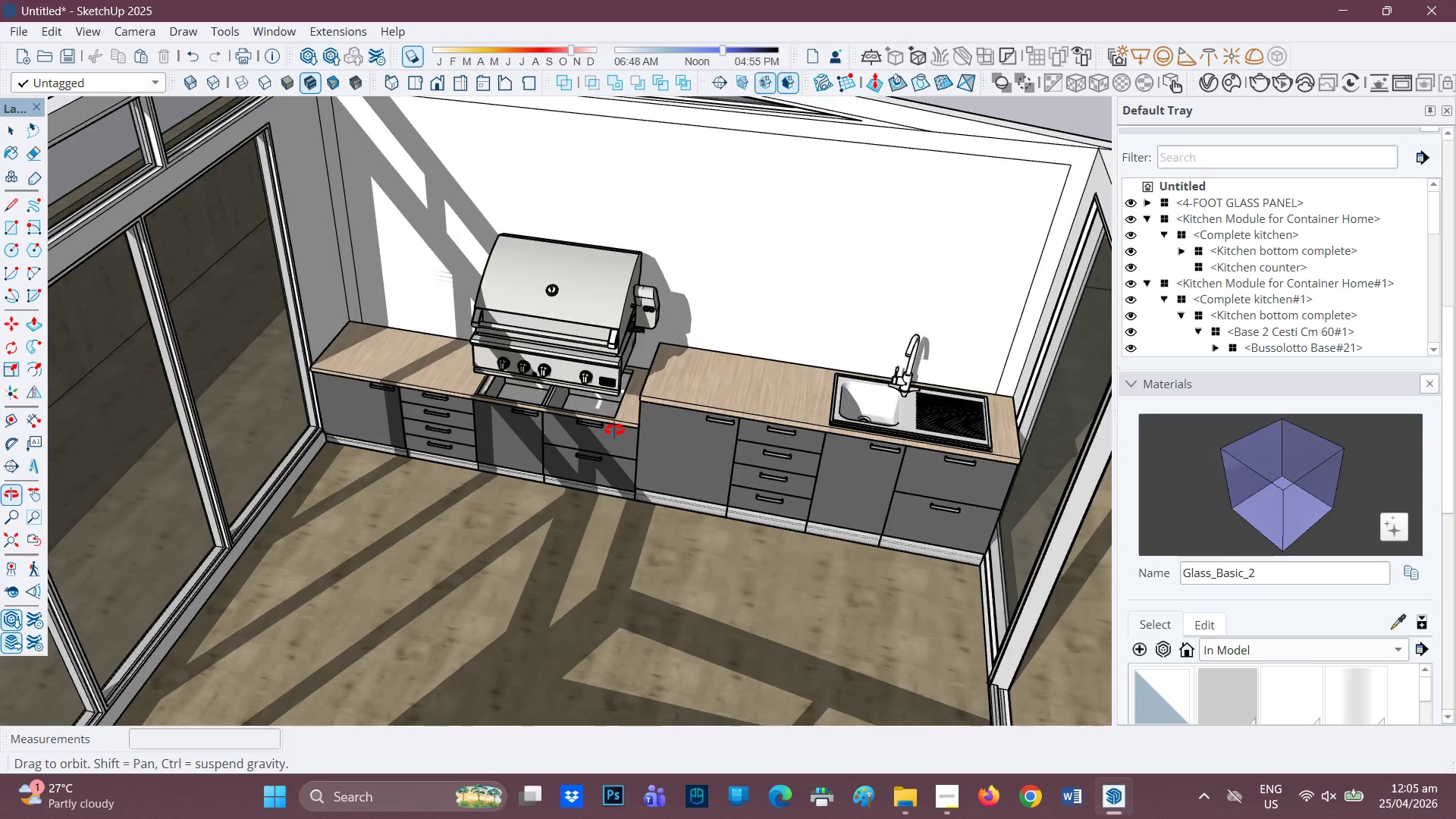 
key(Space)
 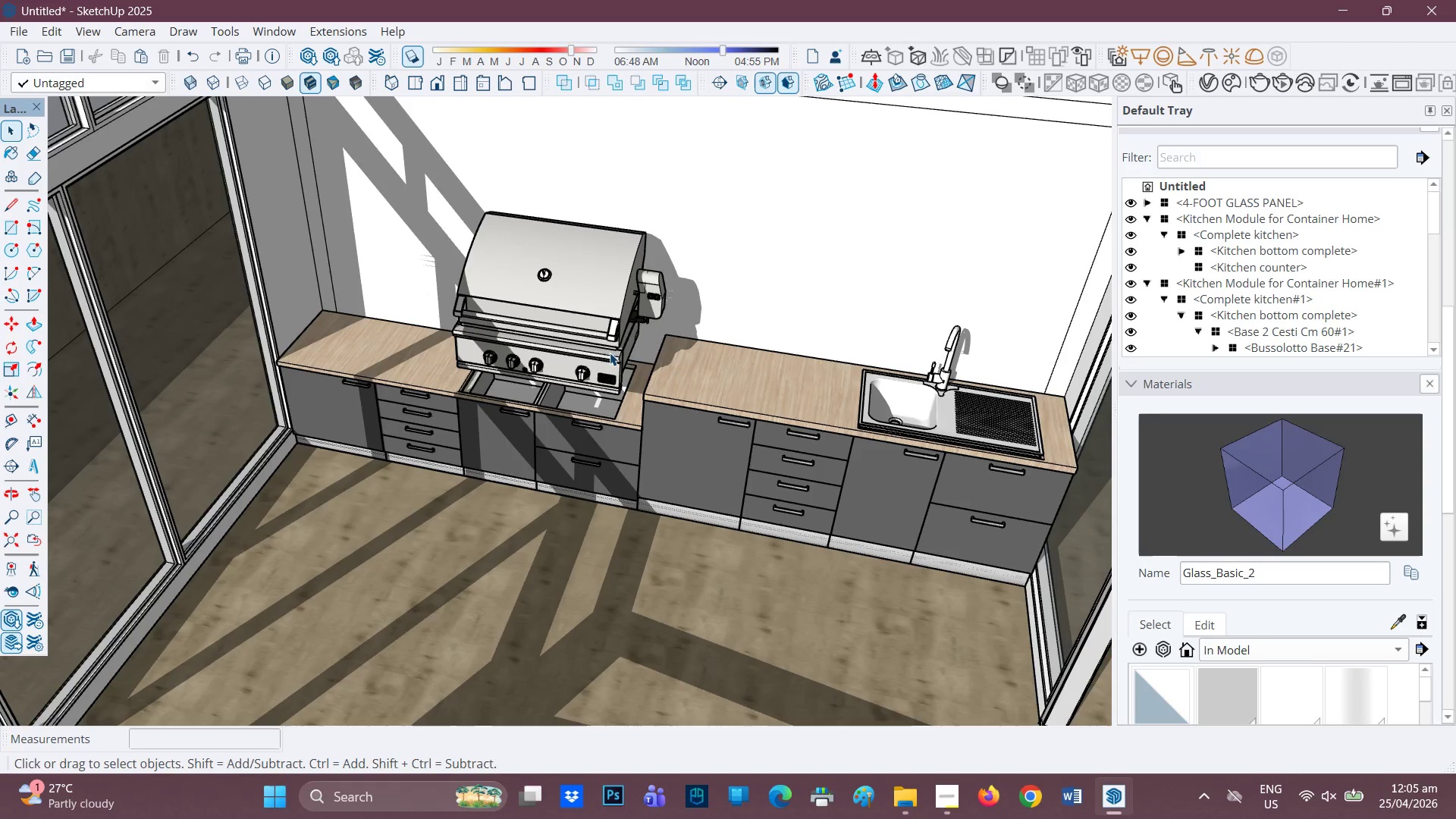 
left_click([610, 353])
 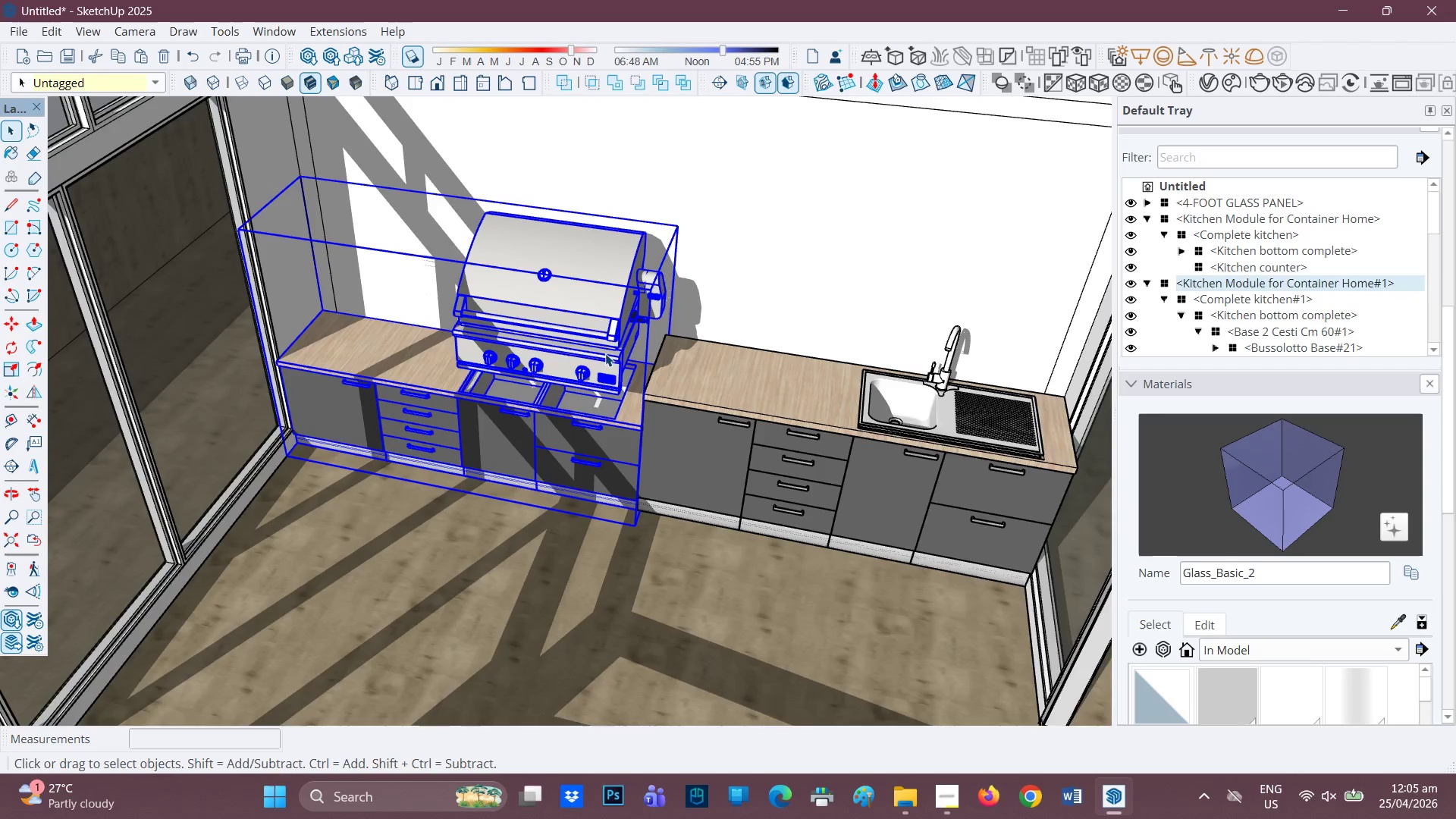 
scroll: coordinate [611, 413], scroll_direction: up, amount: 1.0
 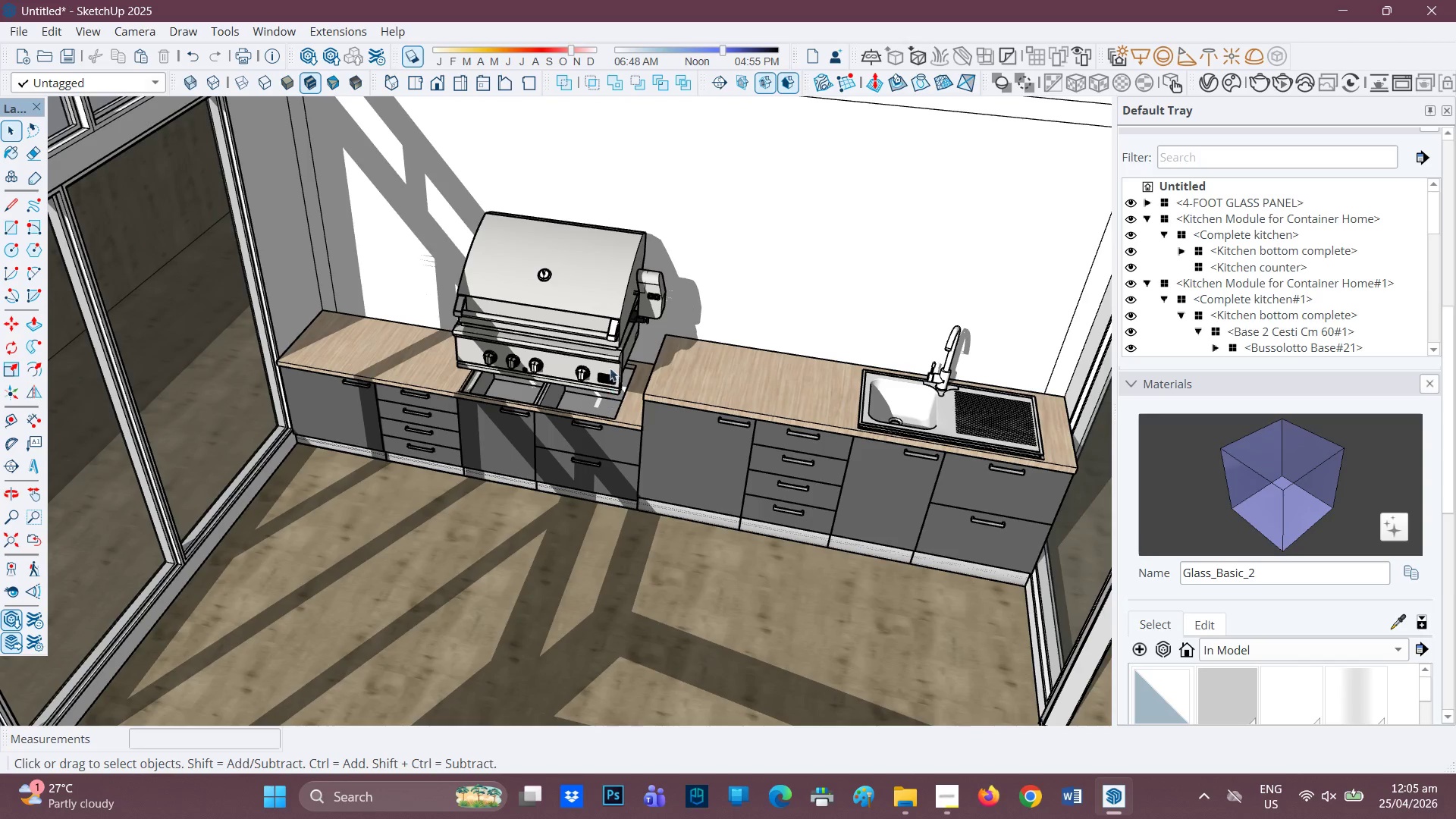 
left_click([605, 341])
 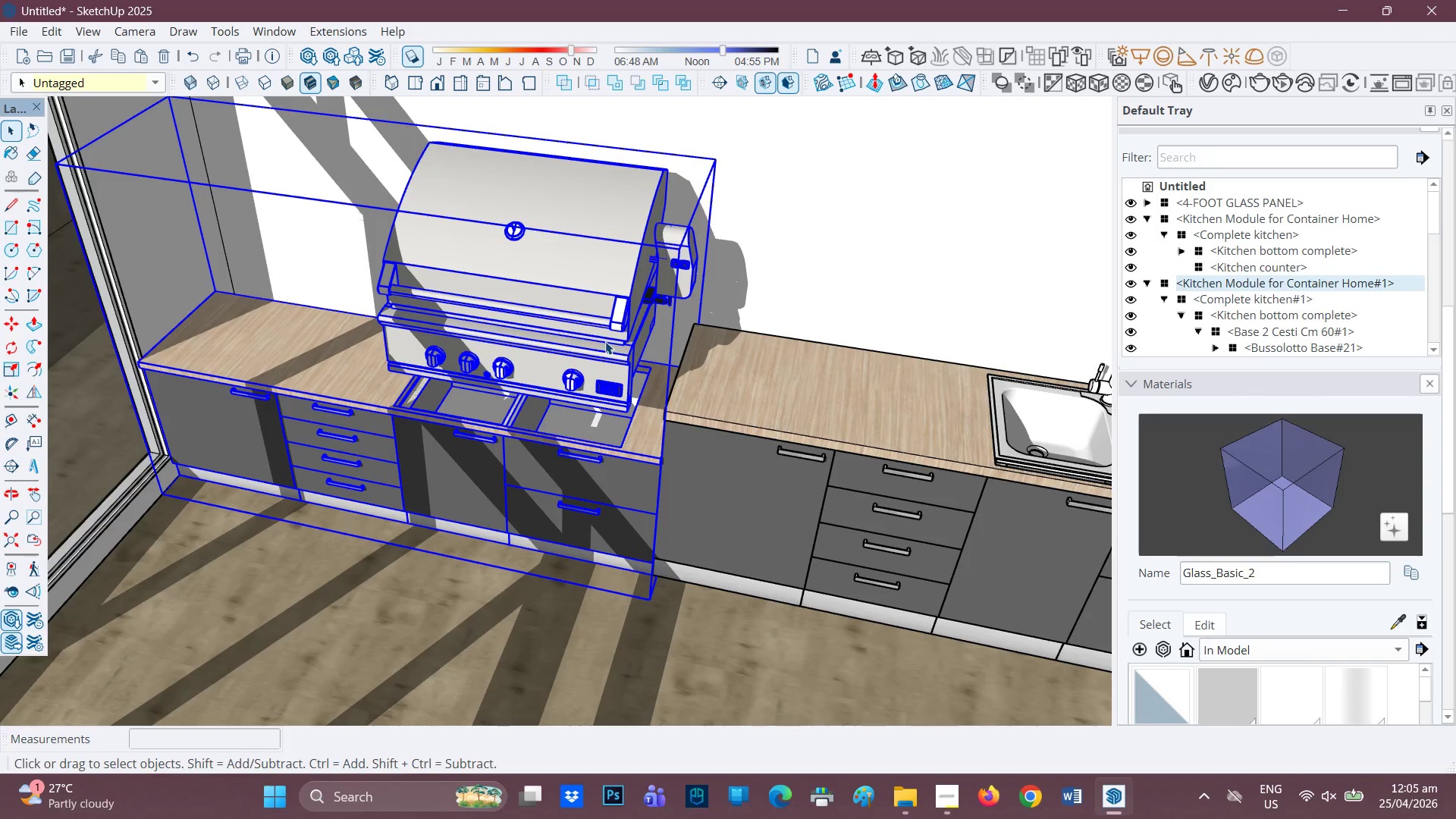 
scroll: coordinate [598, 371], scroll_direction: up, amount: 4.0
 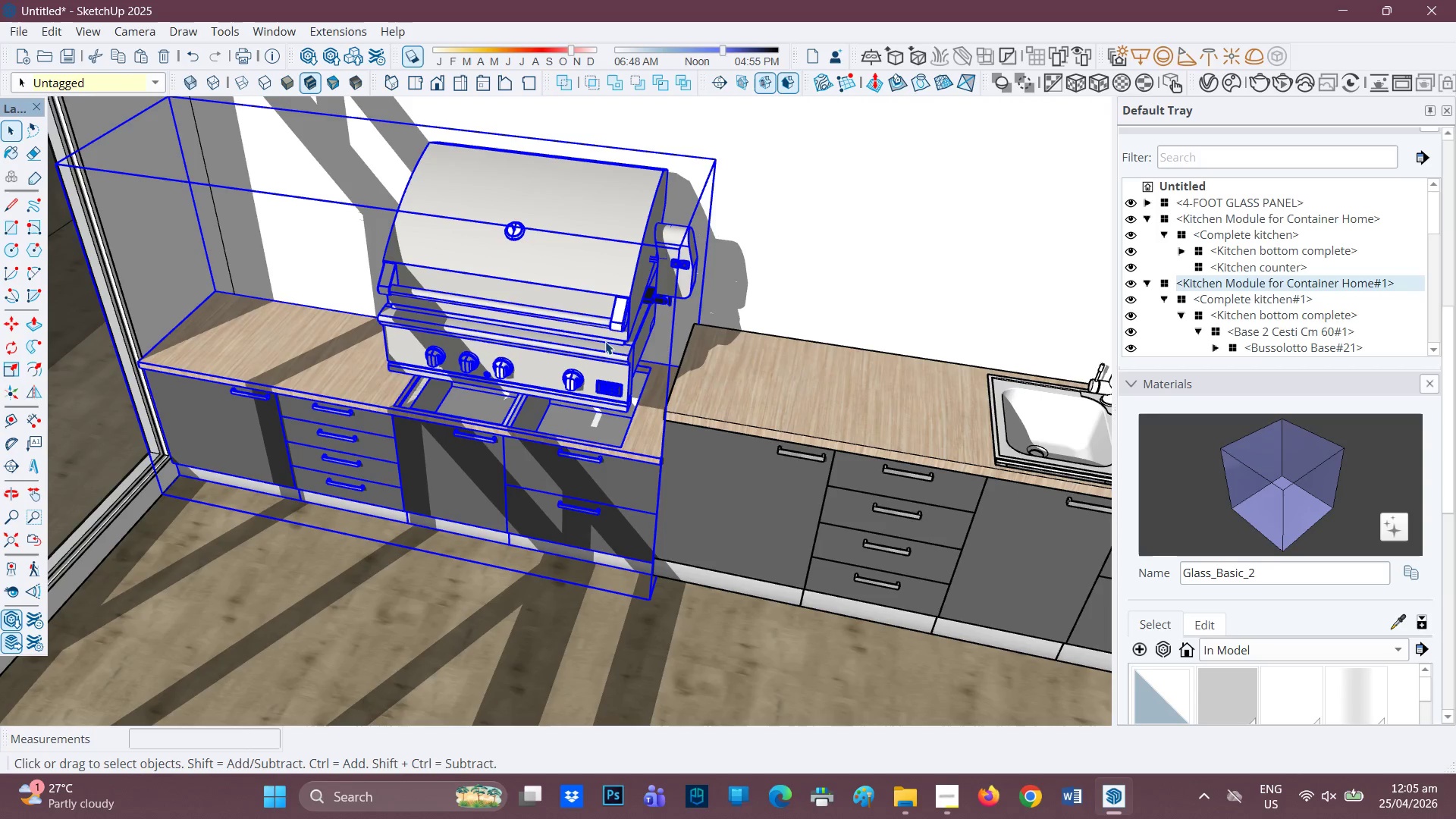 
double_click([605, 341])
 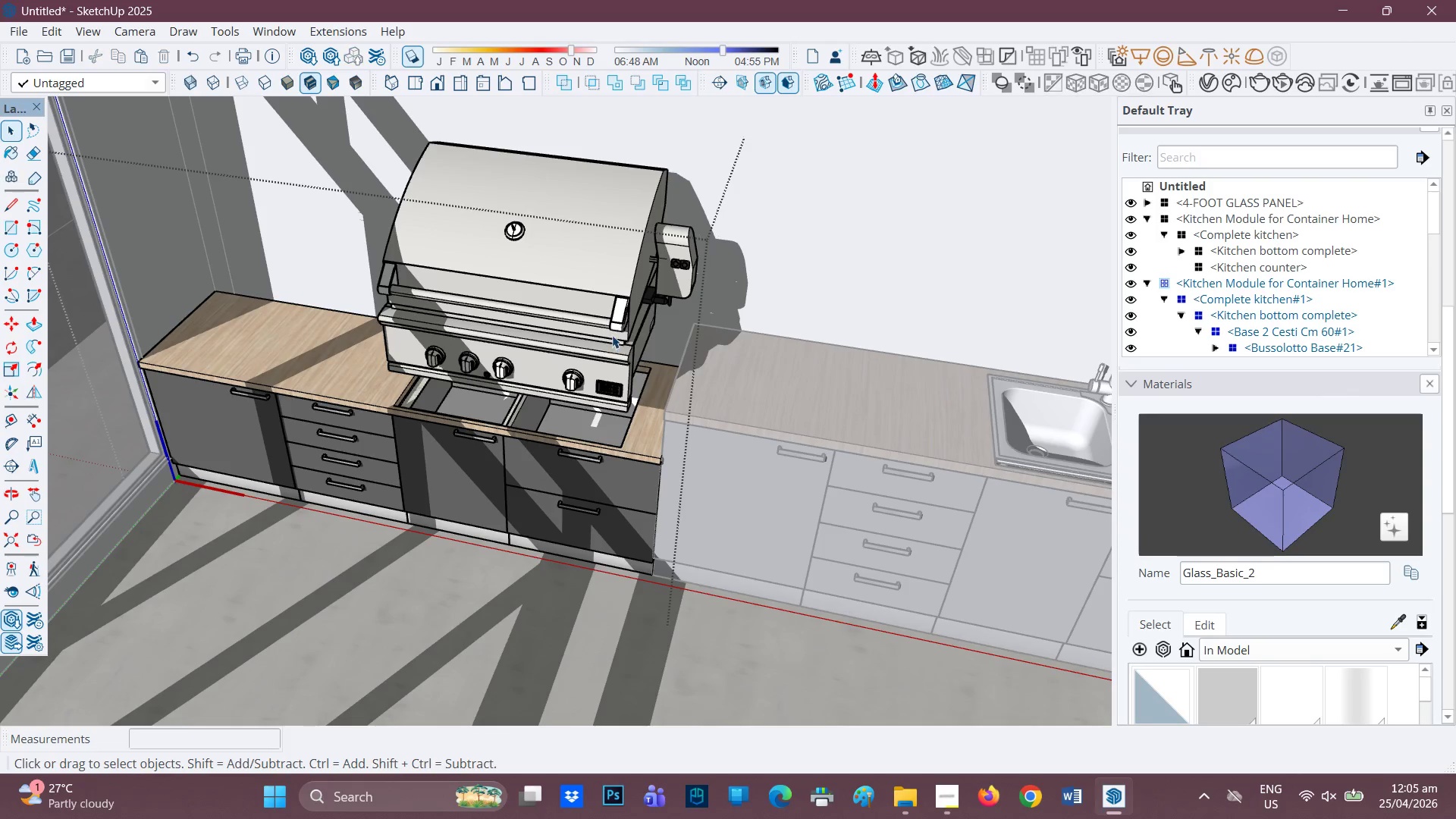 
left_click([610, 333])
 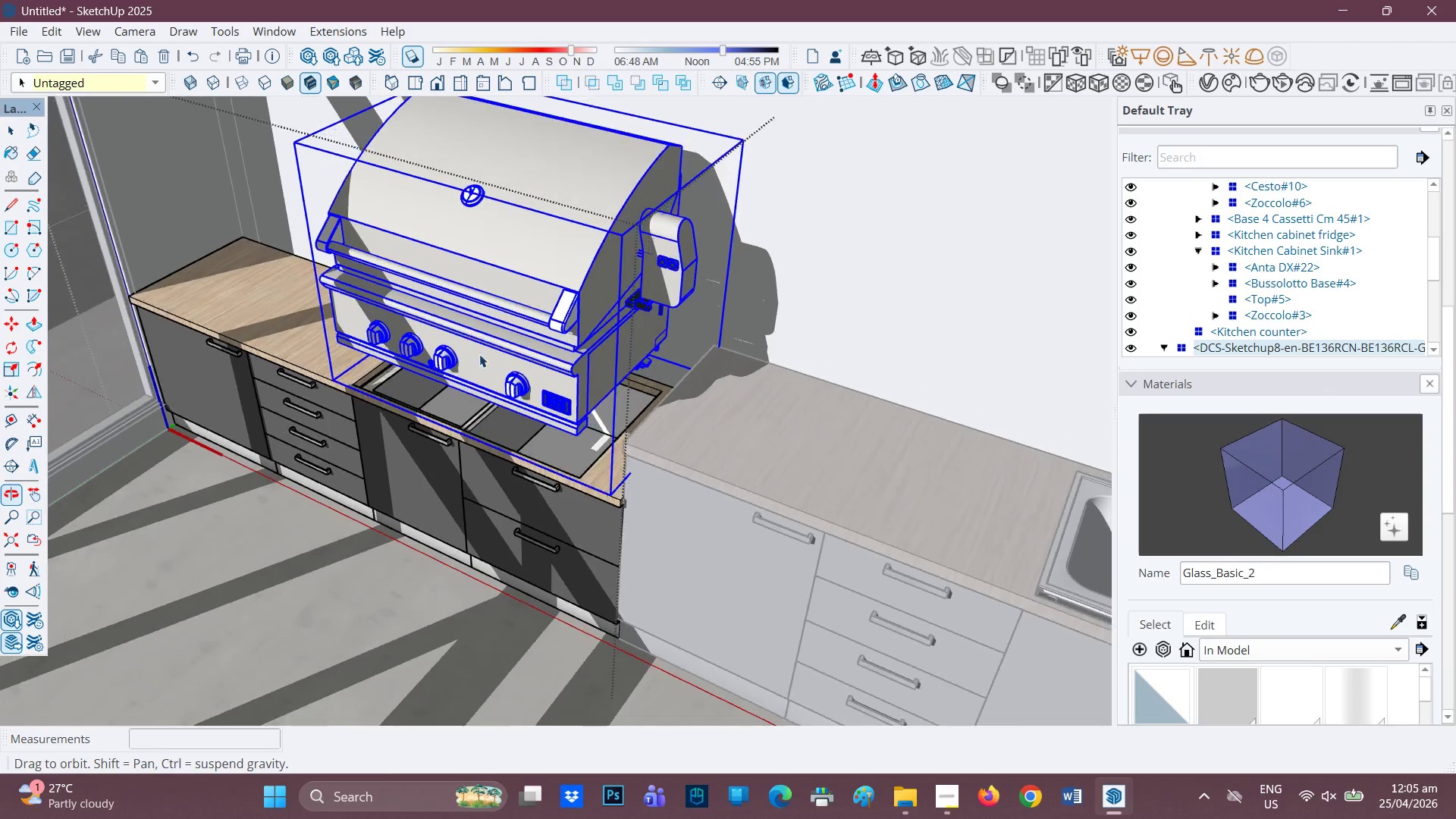 
scroll: coordinate [612, 333], scroll_direction: up, amount: 2.0
 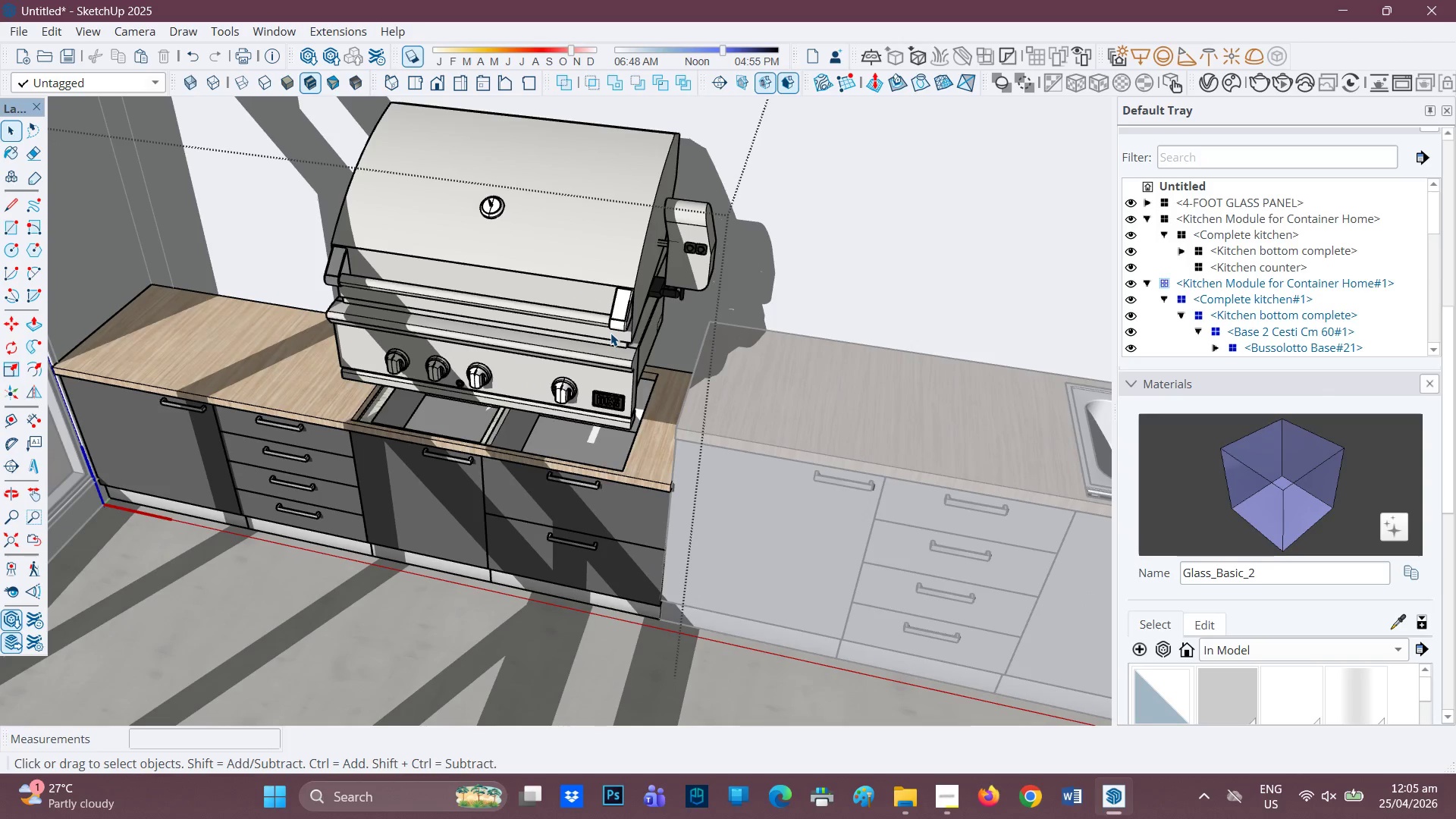 
key(M)
 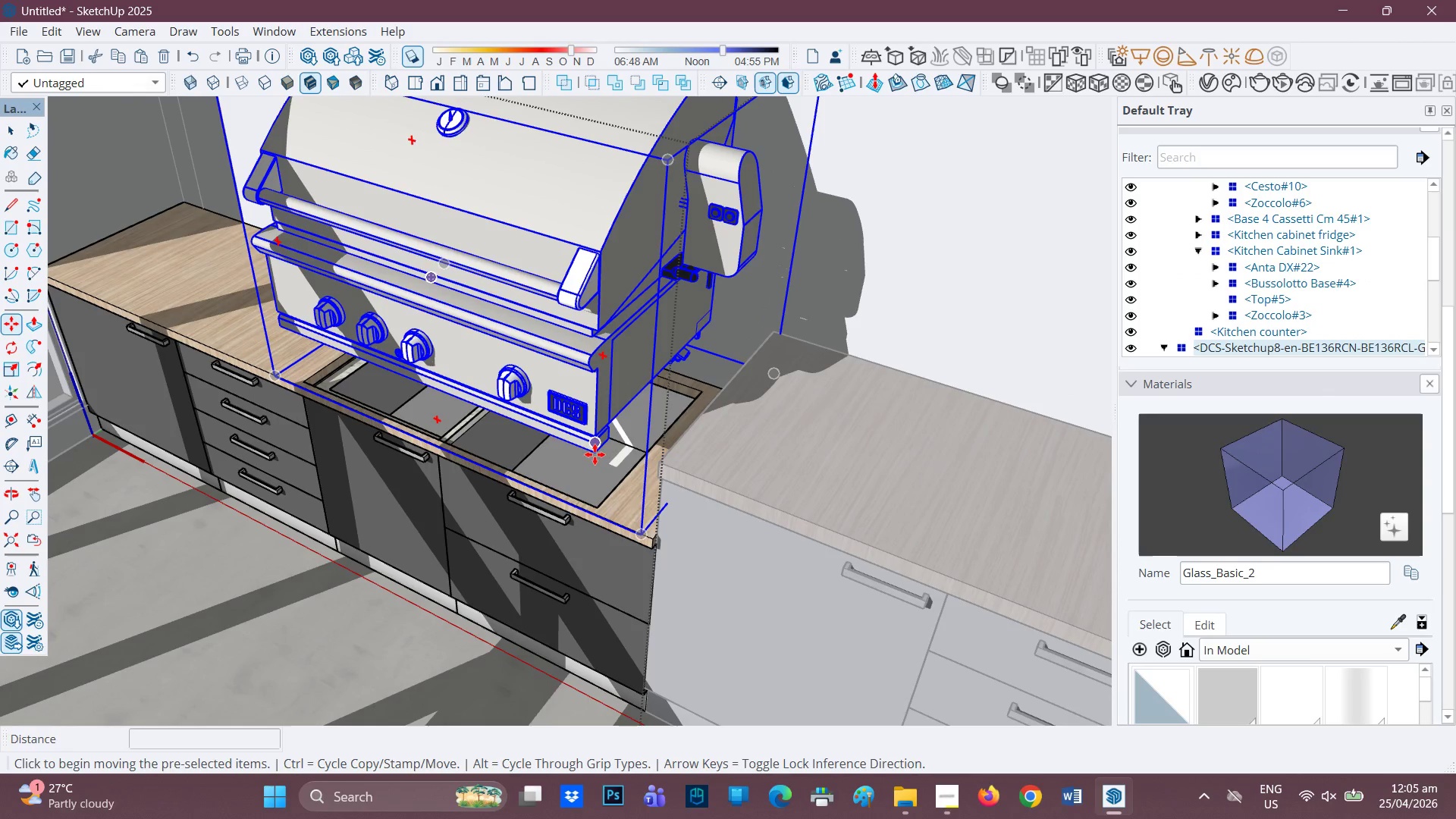 
scroll: coordinate [535, 385], scroll_direction: up, amount: 3.0
 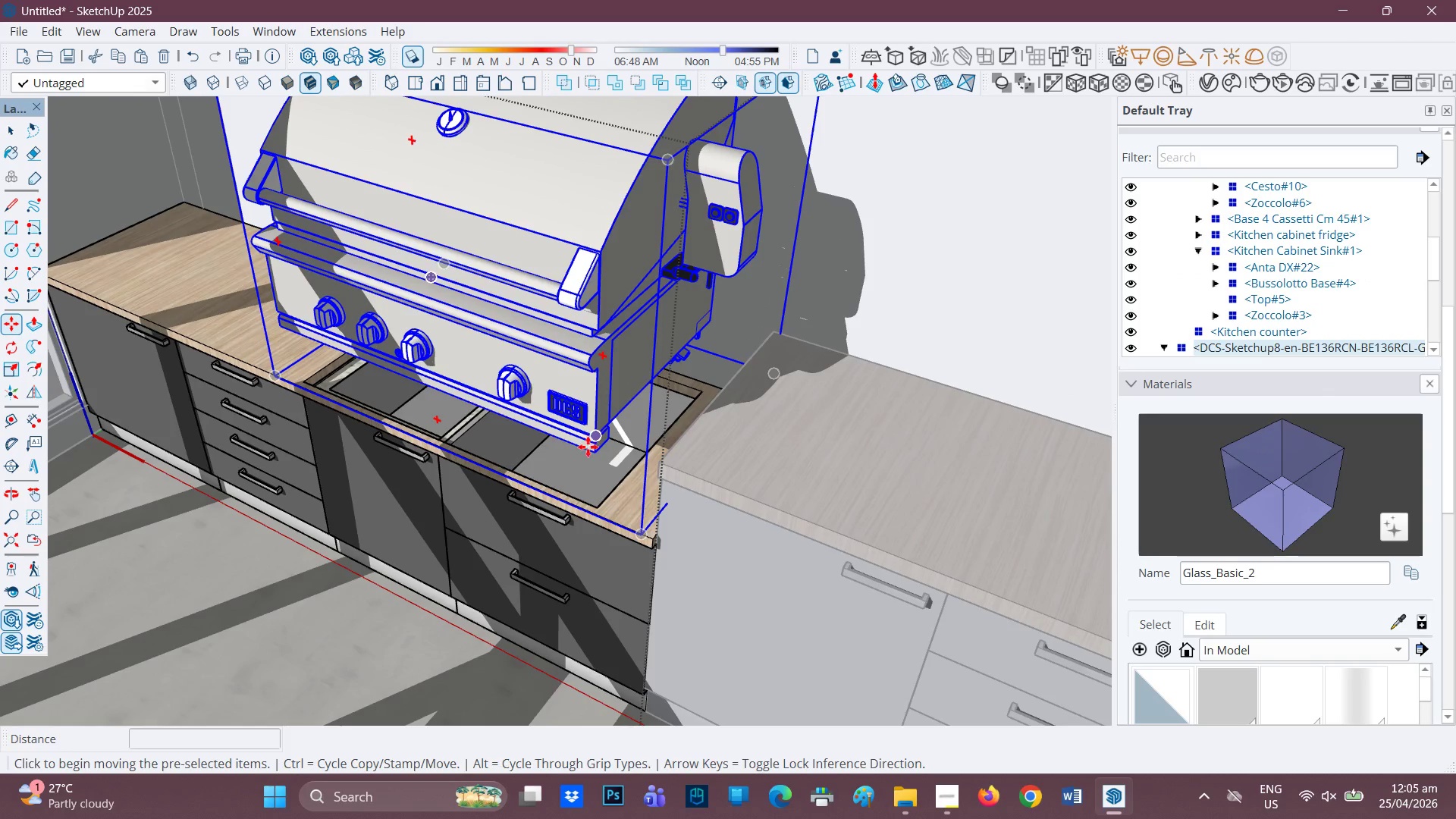 
left_click([594, 455])
 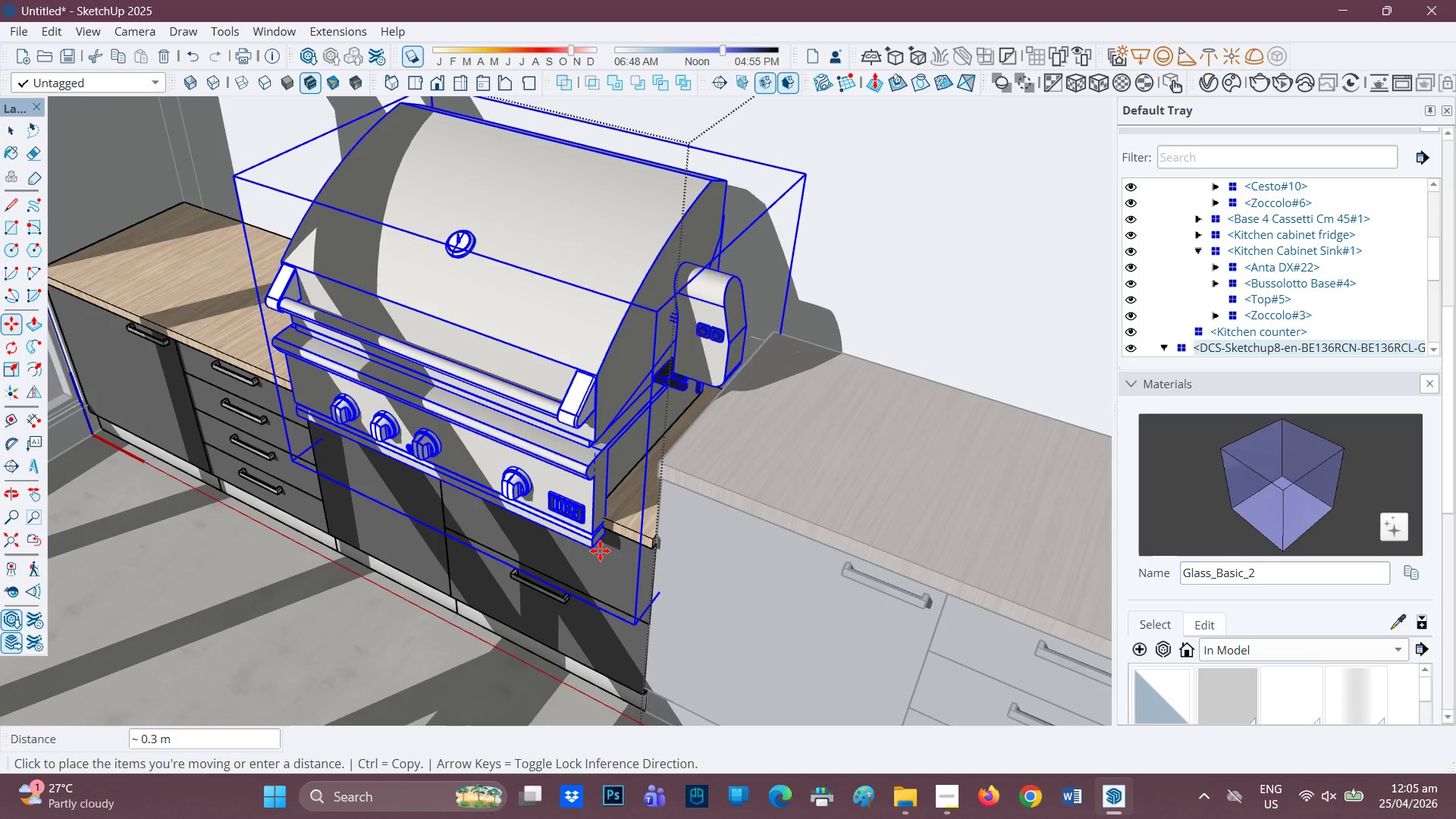 
wait(6.42)
 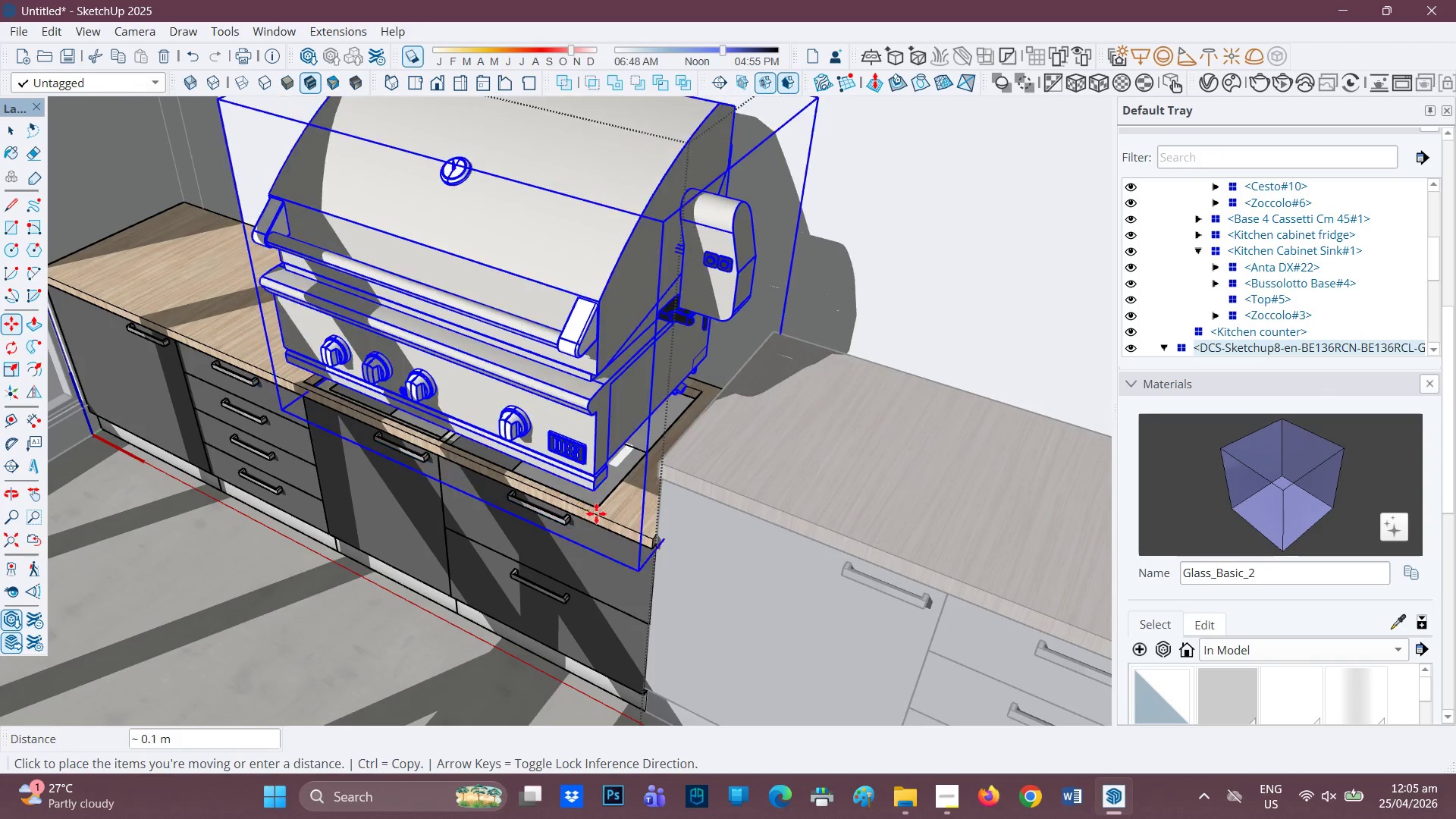 
left_click([602, 541])
 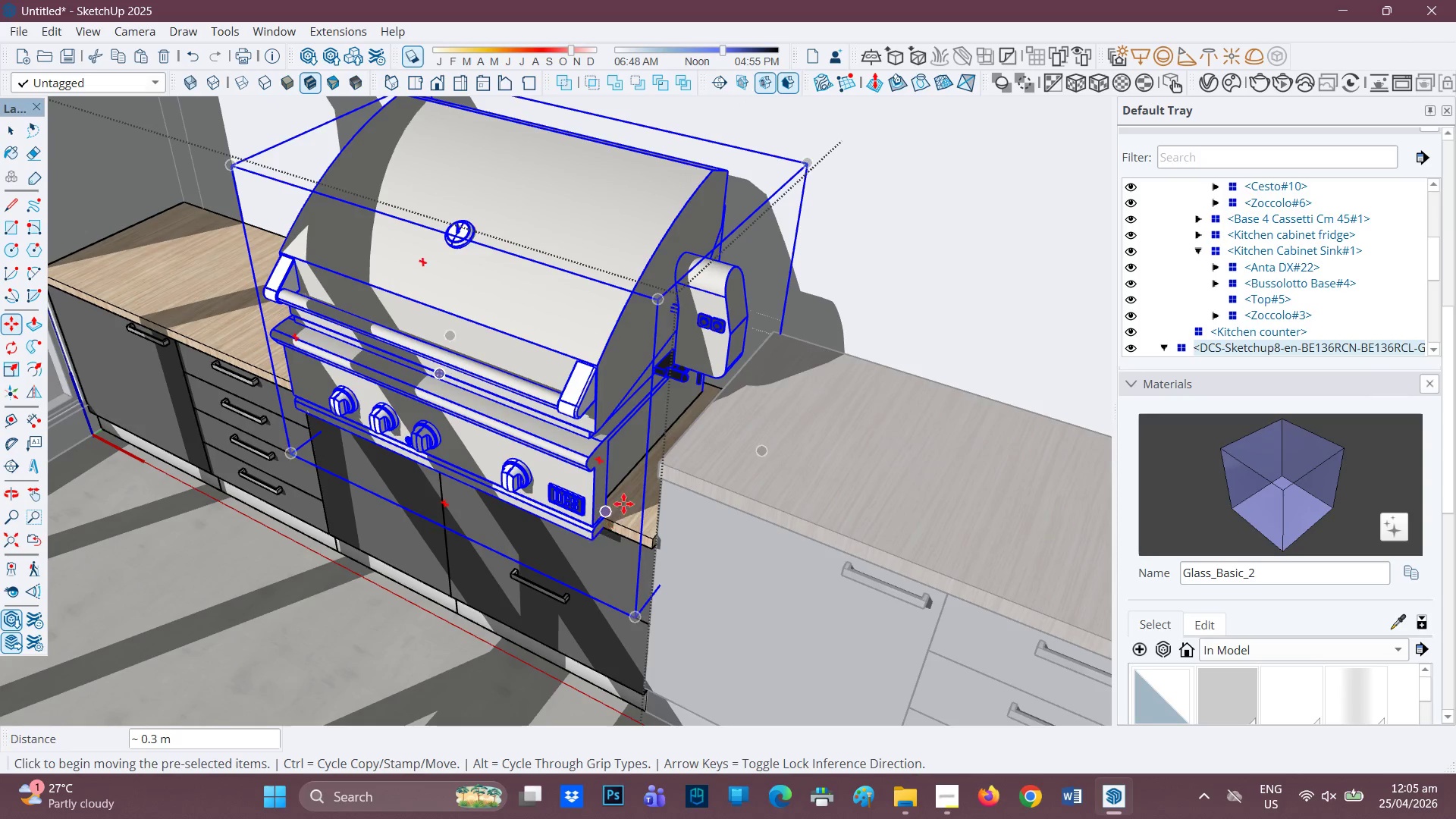 
scroll: coordinate [597, 529], scroll_direction: up, amount: 10.0
 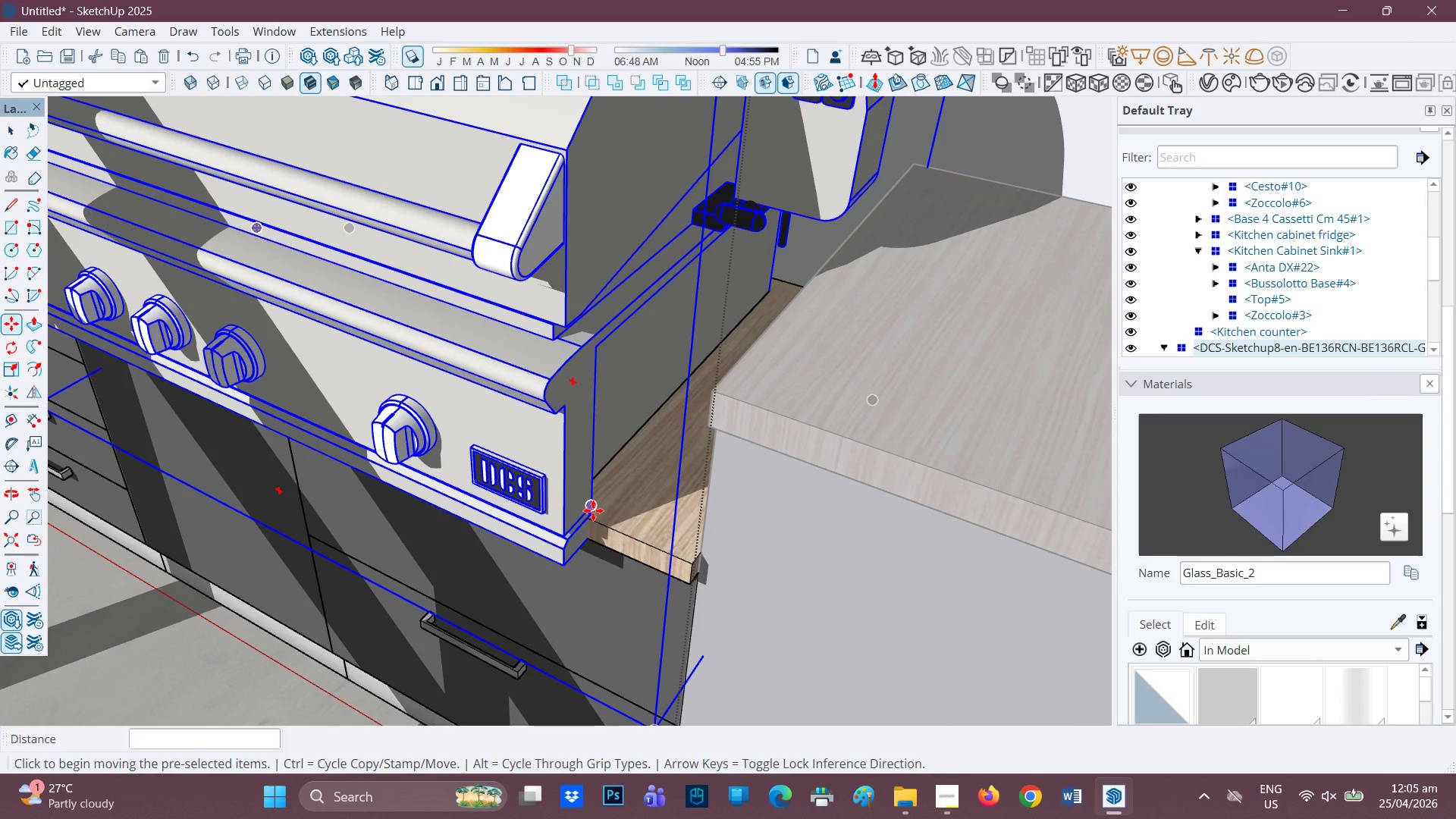 
left_click([594, 510])
 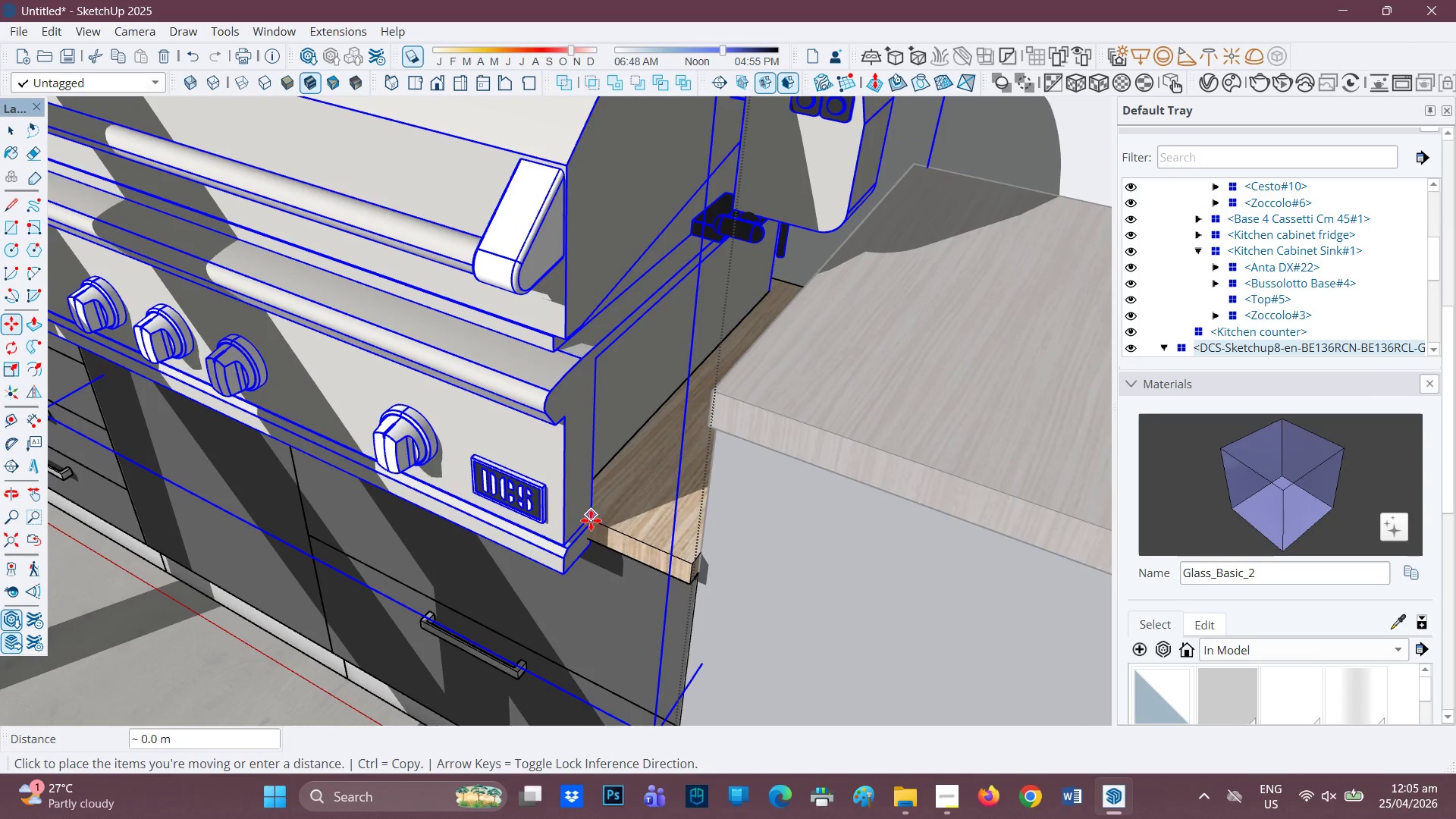 
left_click([591, 520])
 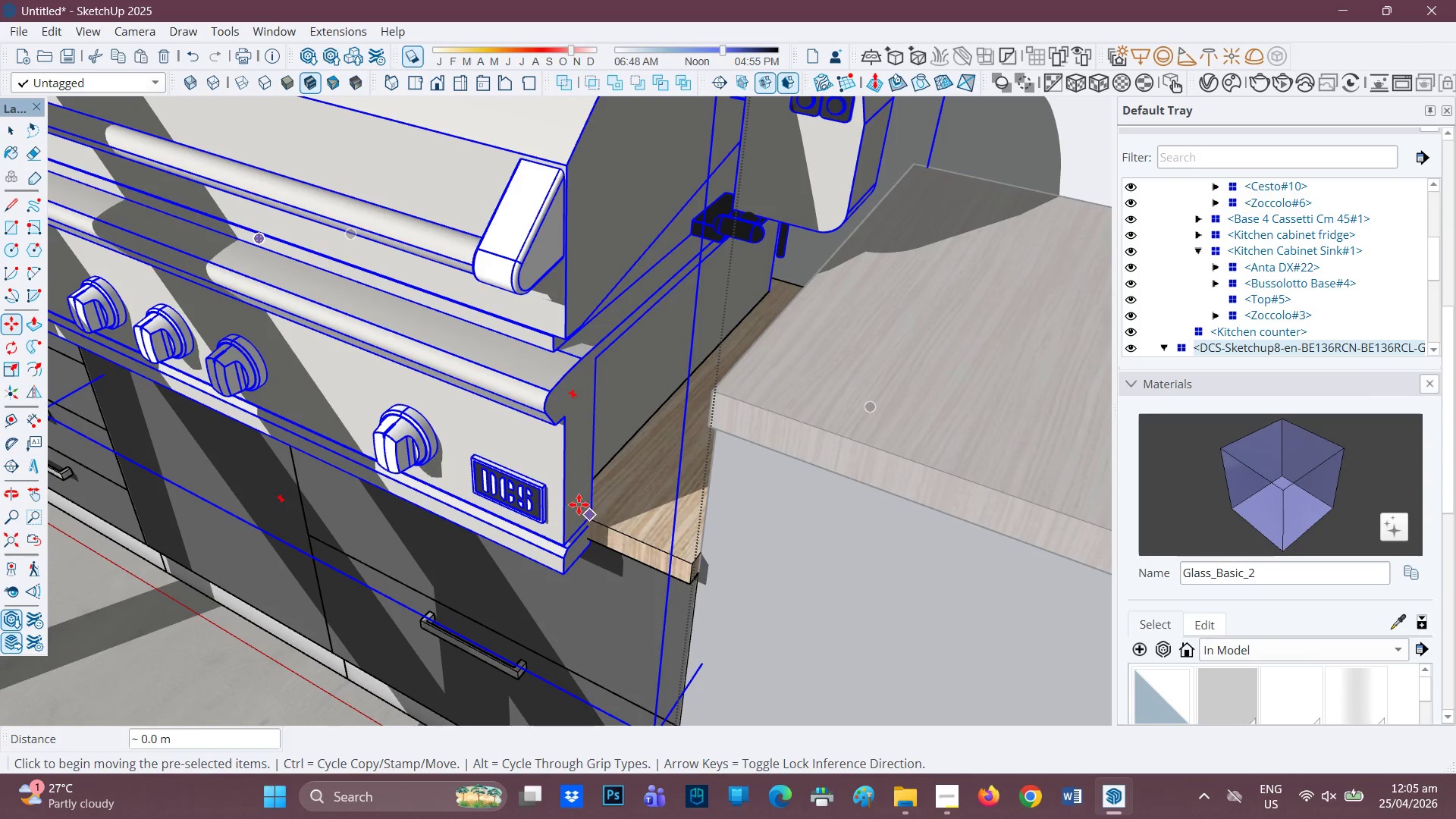 
scroll: coordinate [535, 469], scroll_direction: down, amount: 16.0
 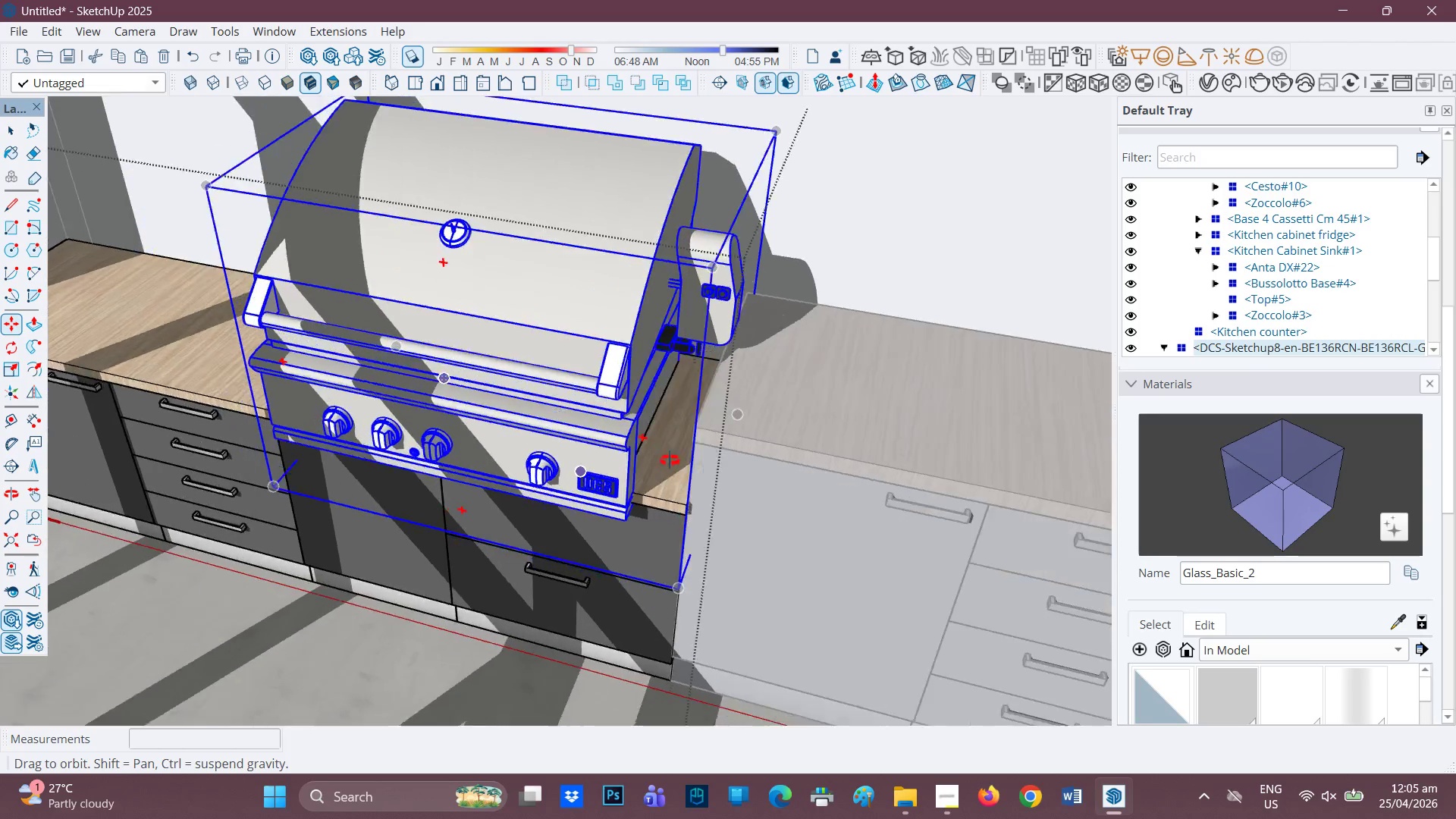 
key(Space)
 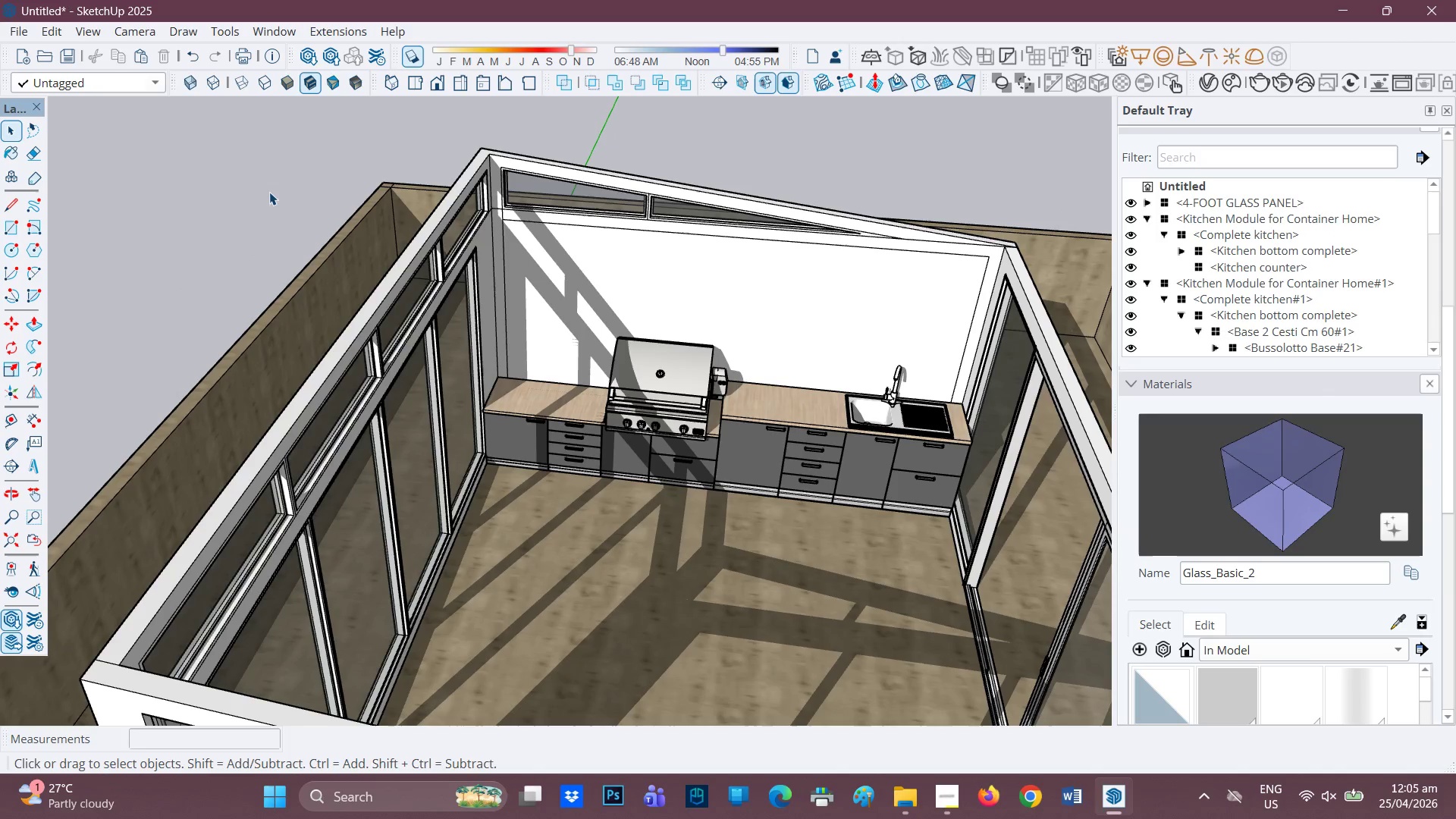 
scroll: coordinate [765, 416], scroll_direction: down, amount: 27.0
 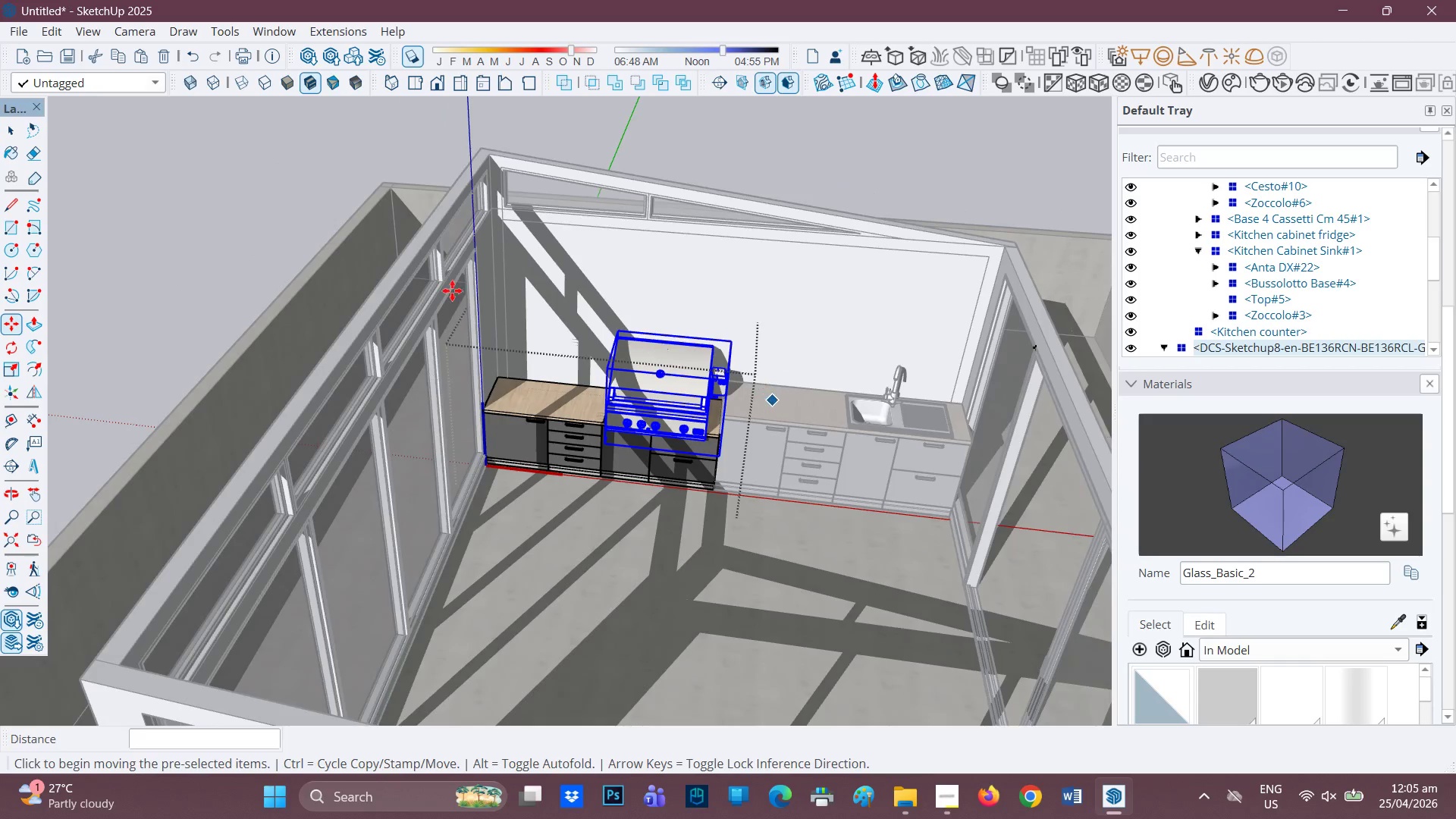 
scroll: coordinate [663, 375], scroll_direction: up, amount: 3.0
 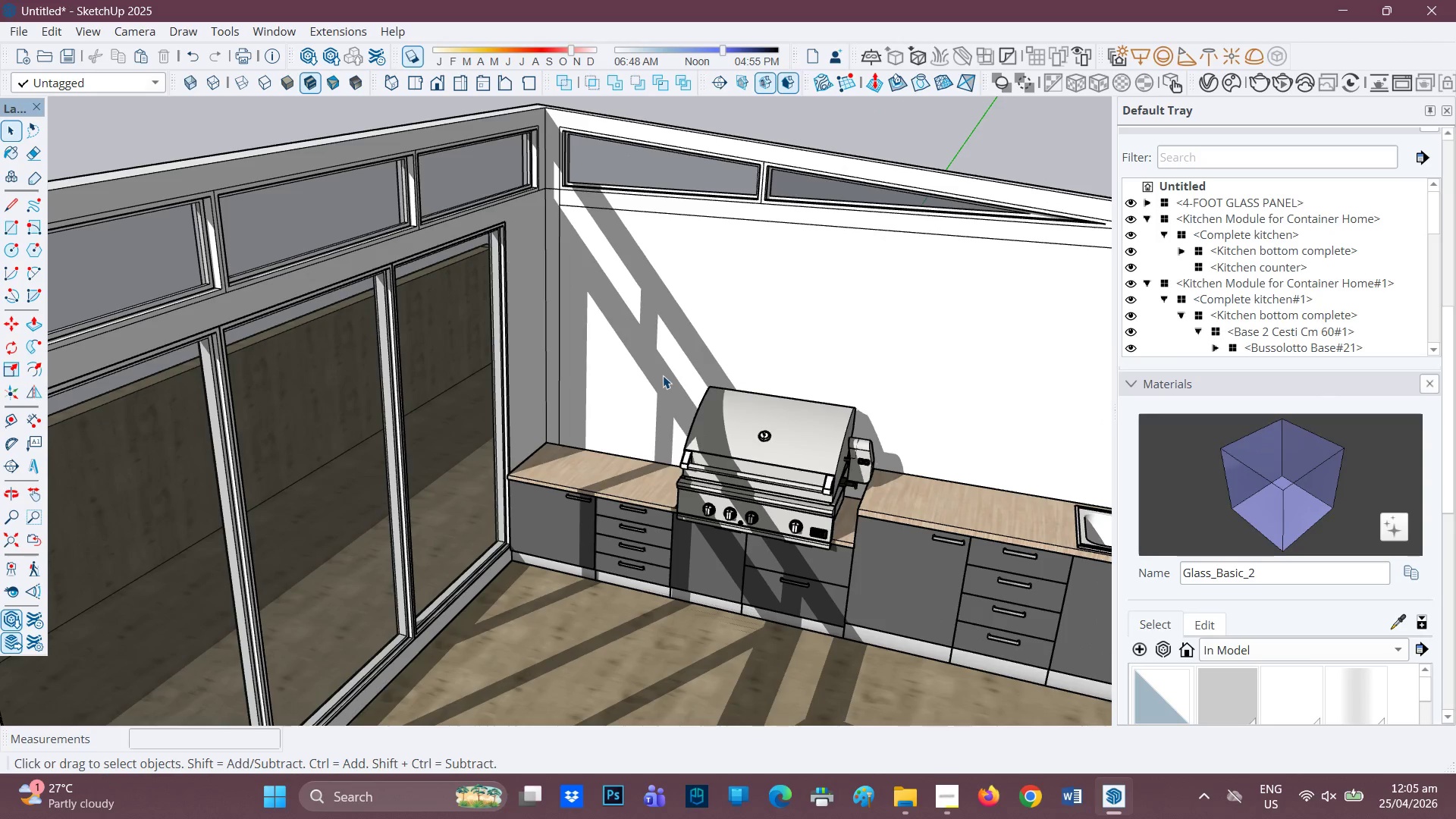 
wait(8.26)
 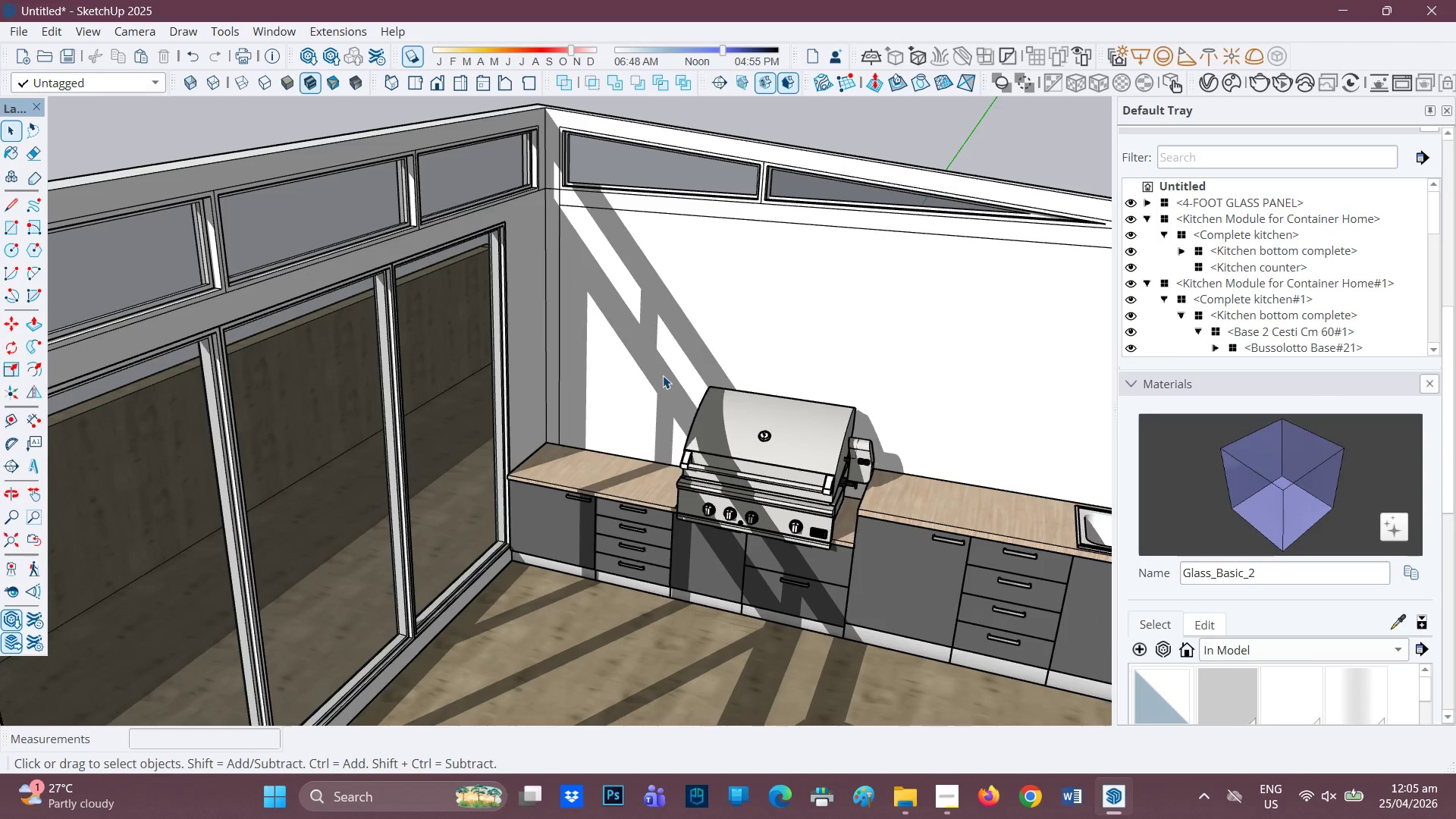 
scroll: coordinate [607, 566], scroll_direction: down, amount: 2.0
 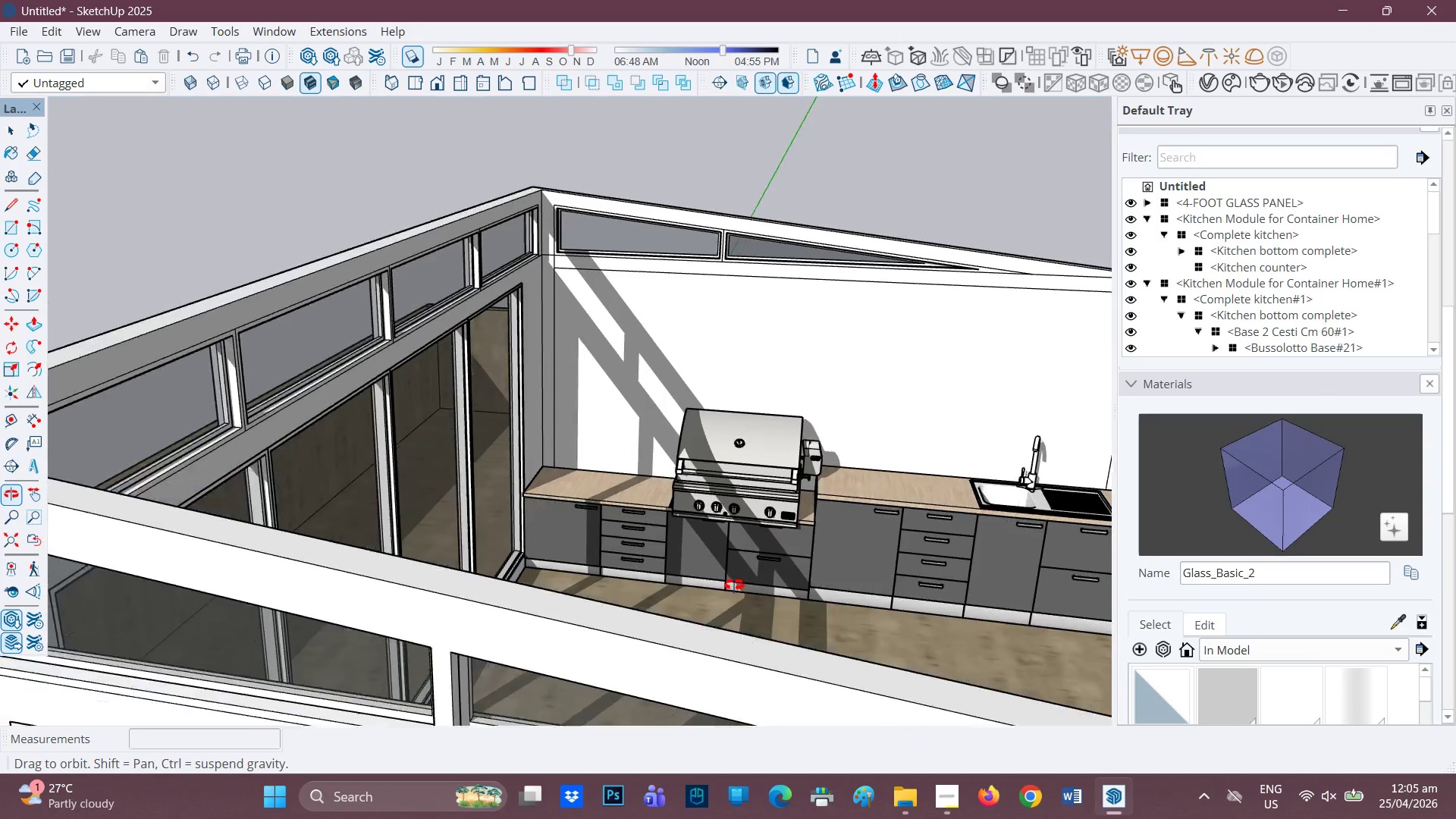 
scroll: coordinate [720, 547], scroll_direction: up, amount: 4.0
 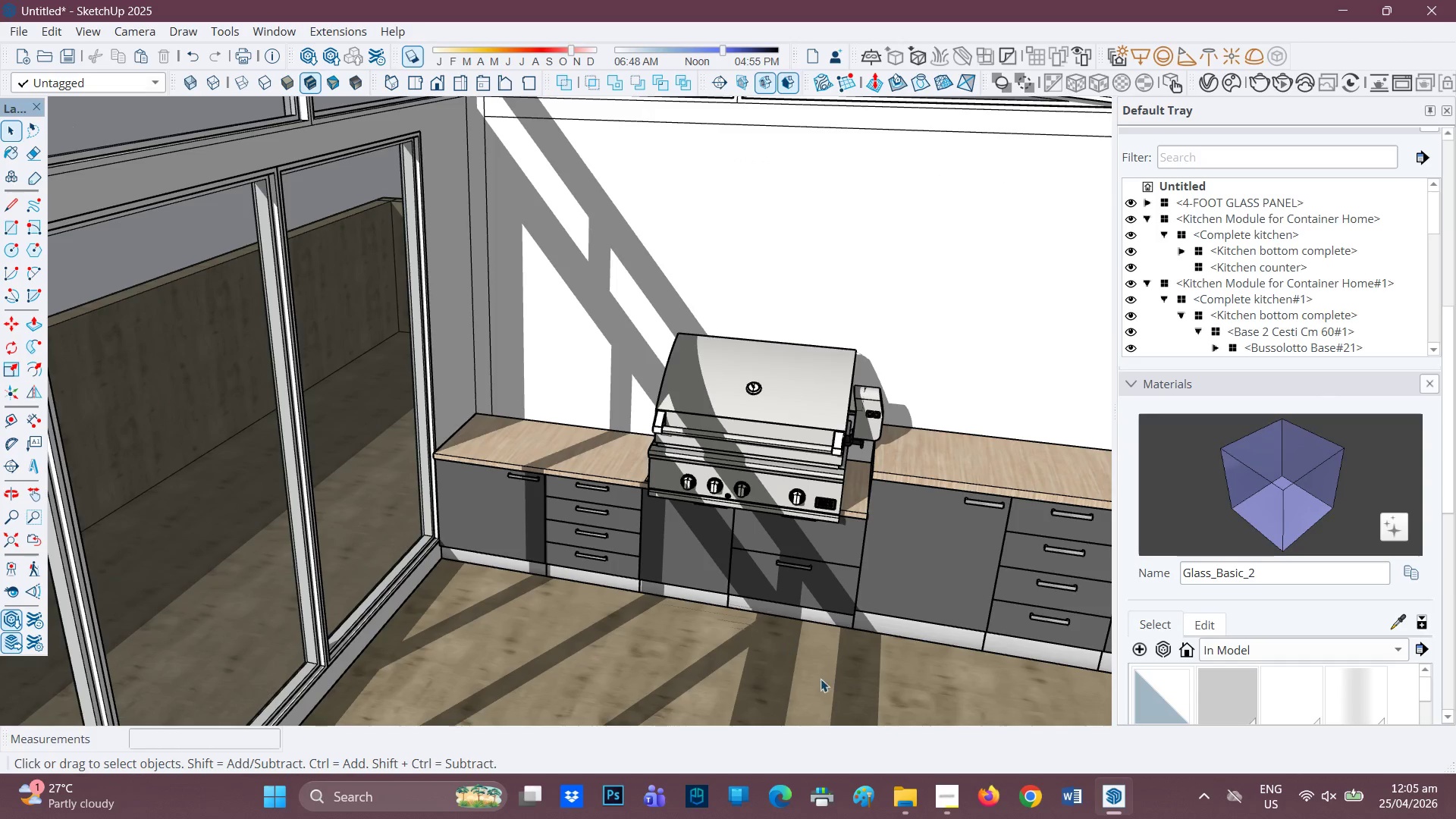 
left_click([953, 796])